 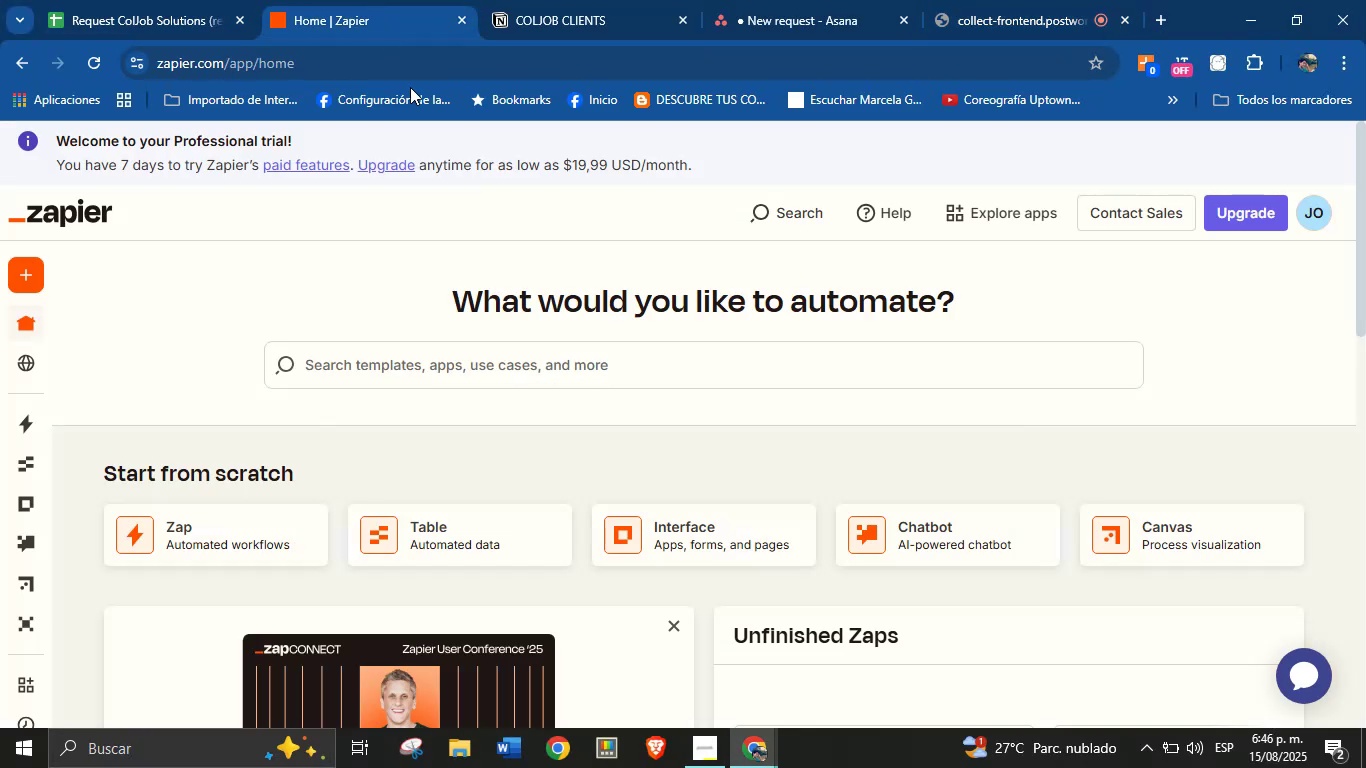 
left_click([177, 522])
 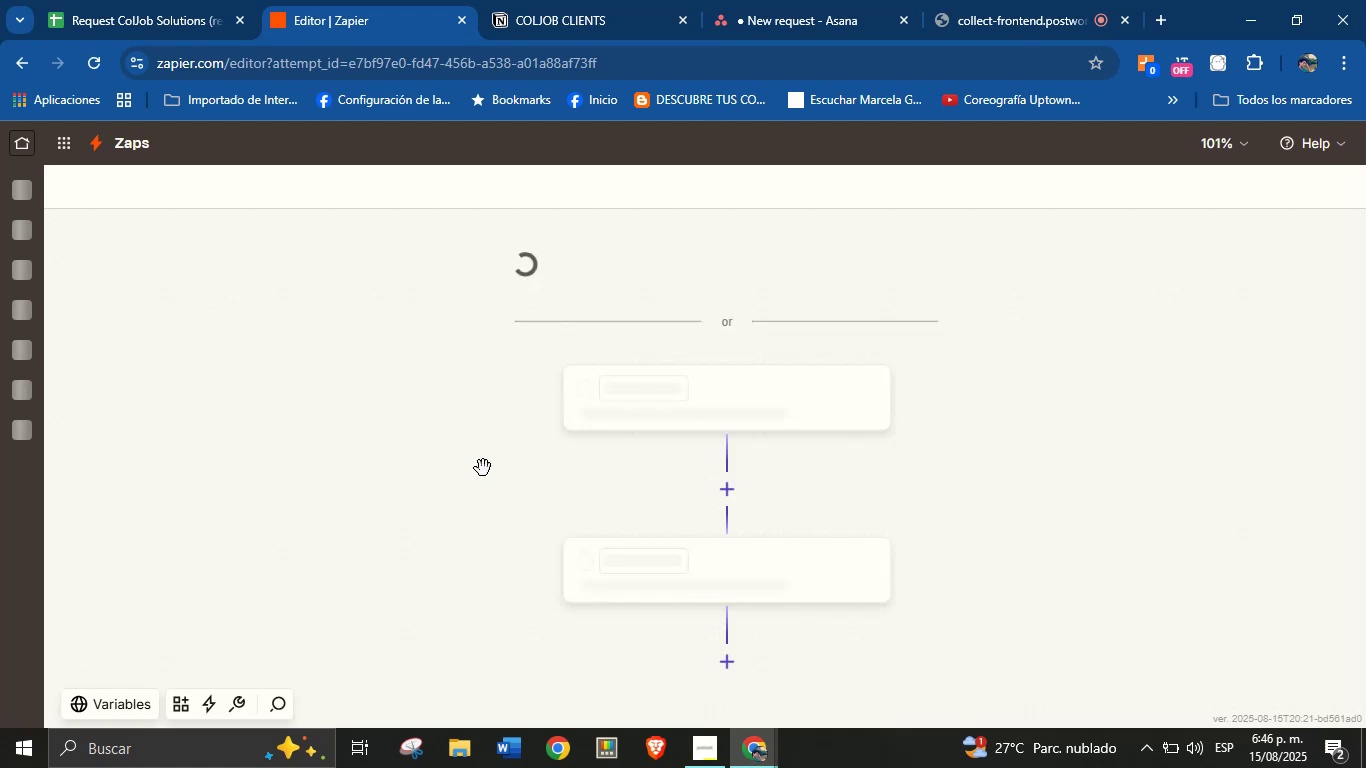 
wait(7.16)
 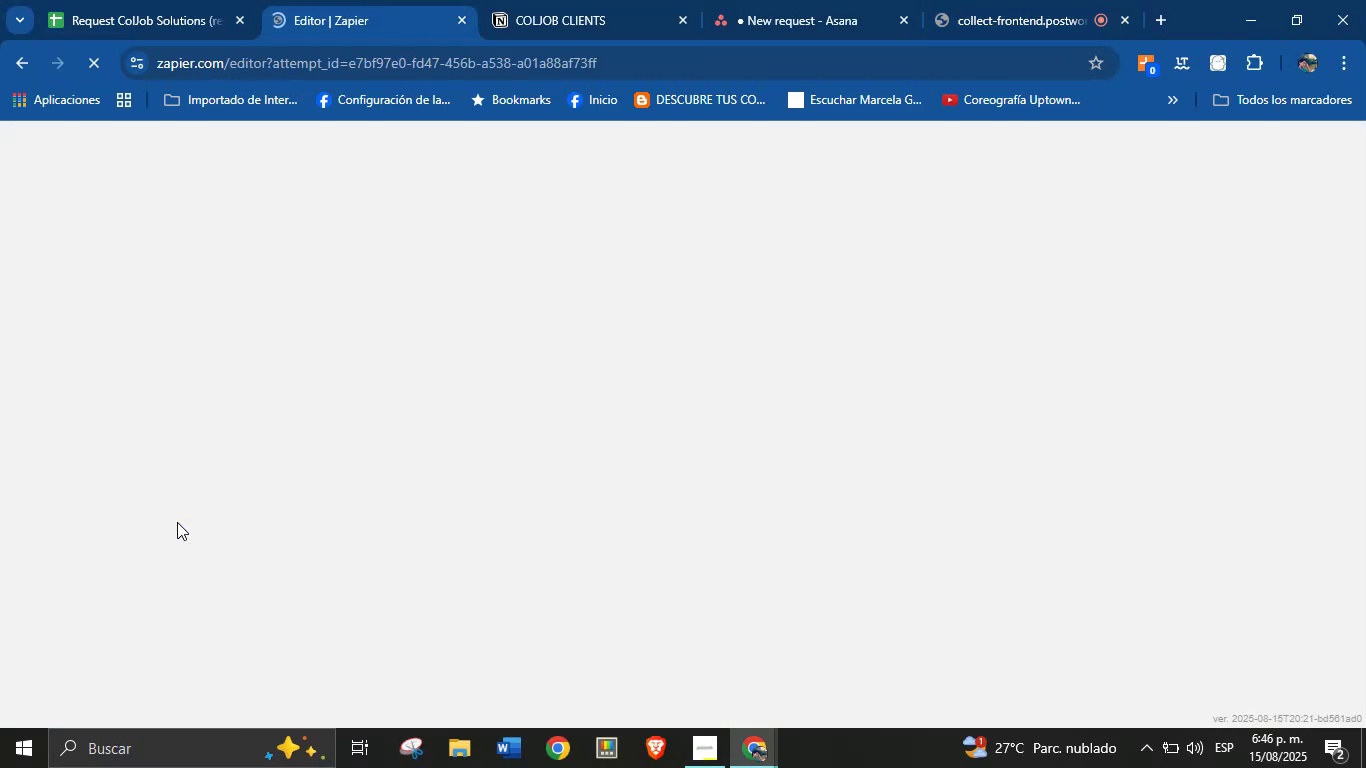 
left_click_drag(start_coordinate=[450, 561], to_coordinate=[445, 500])
 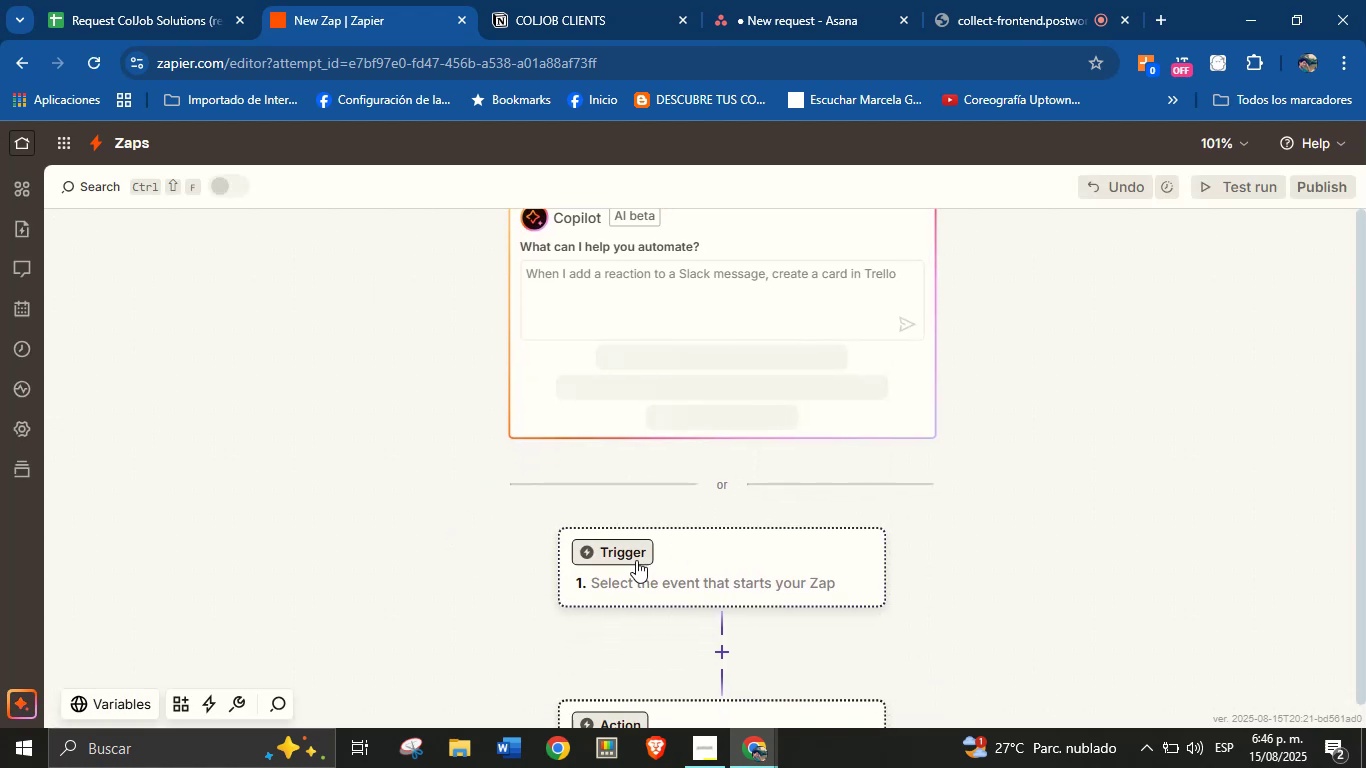 
left_click([631, 557])
 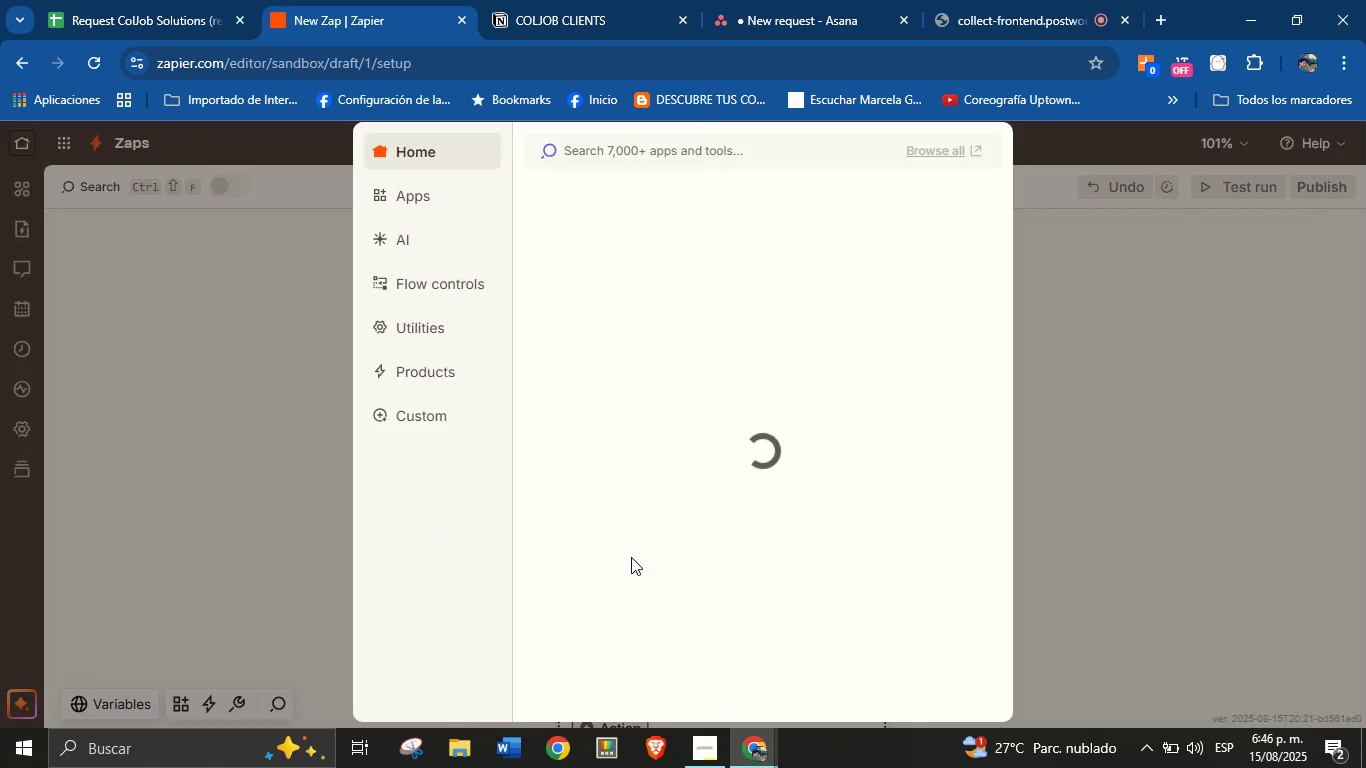 
wait(8.64)
 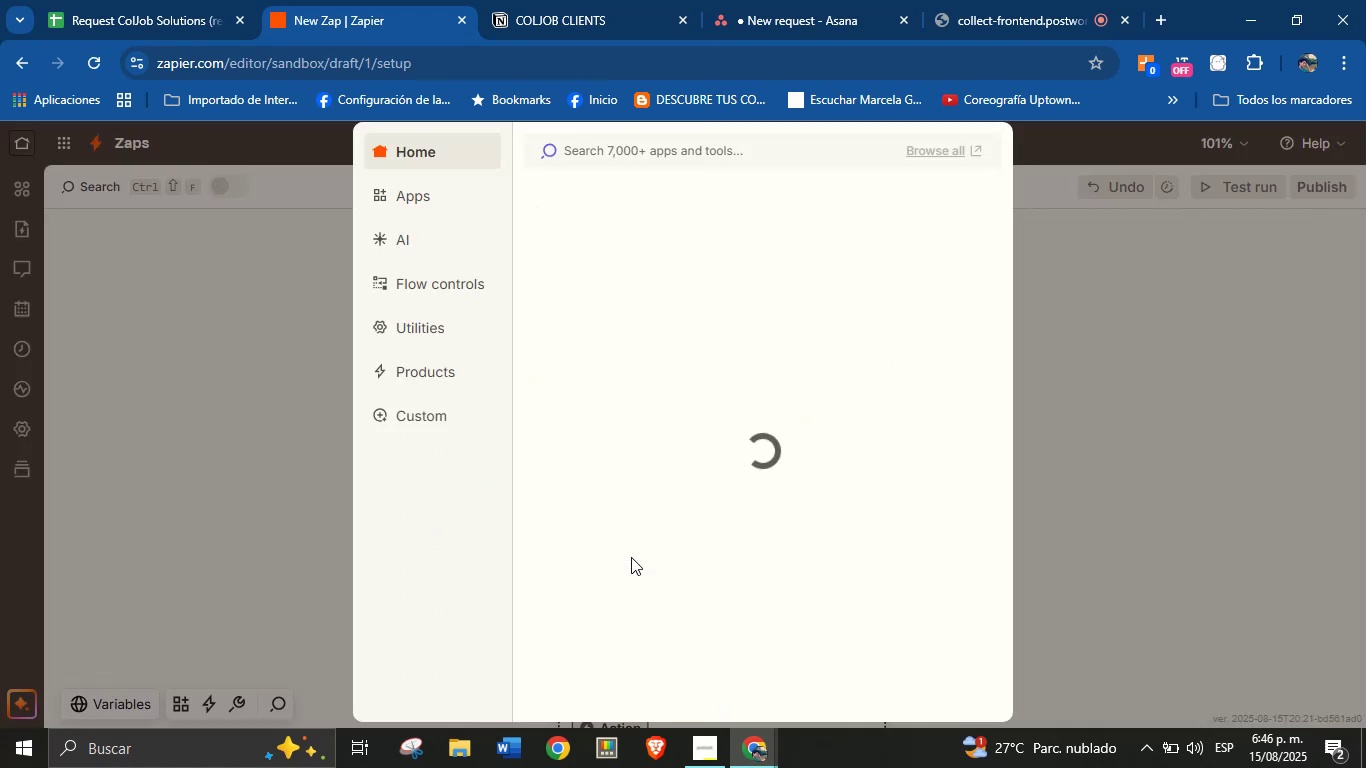 
left_click([590, 588])
 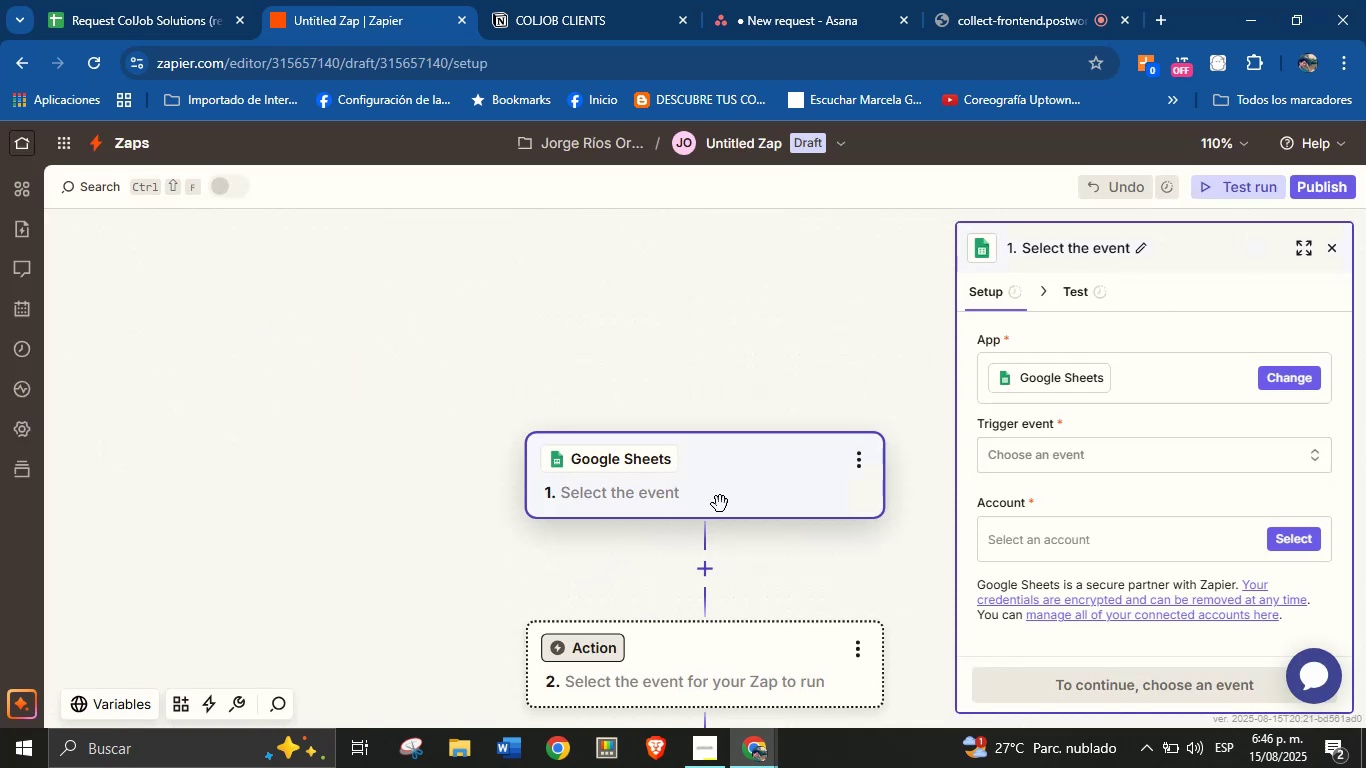 
wait(8.31)
 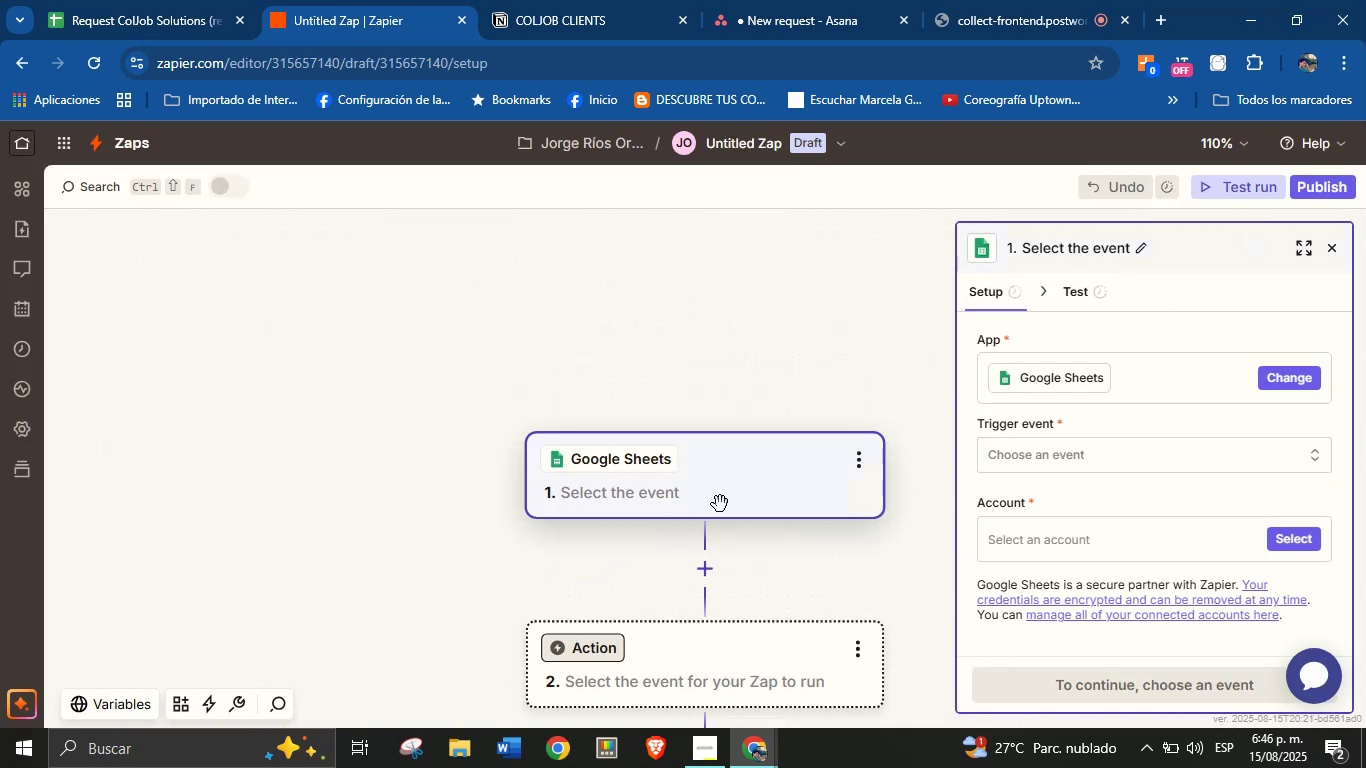 
left_click([1312, 191])
 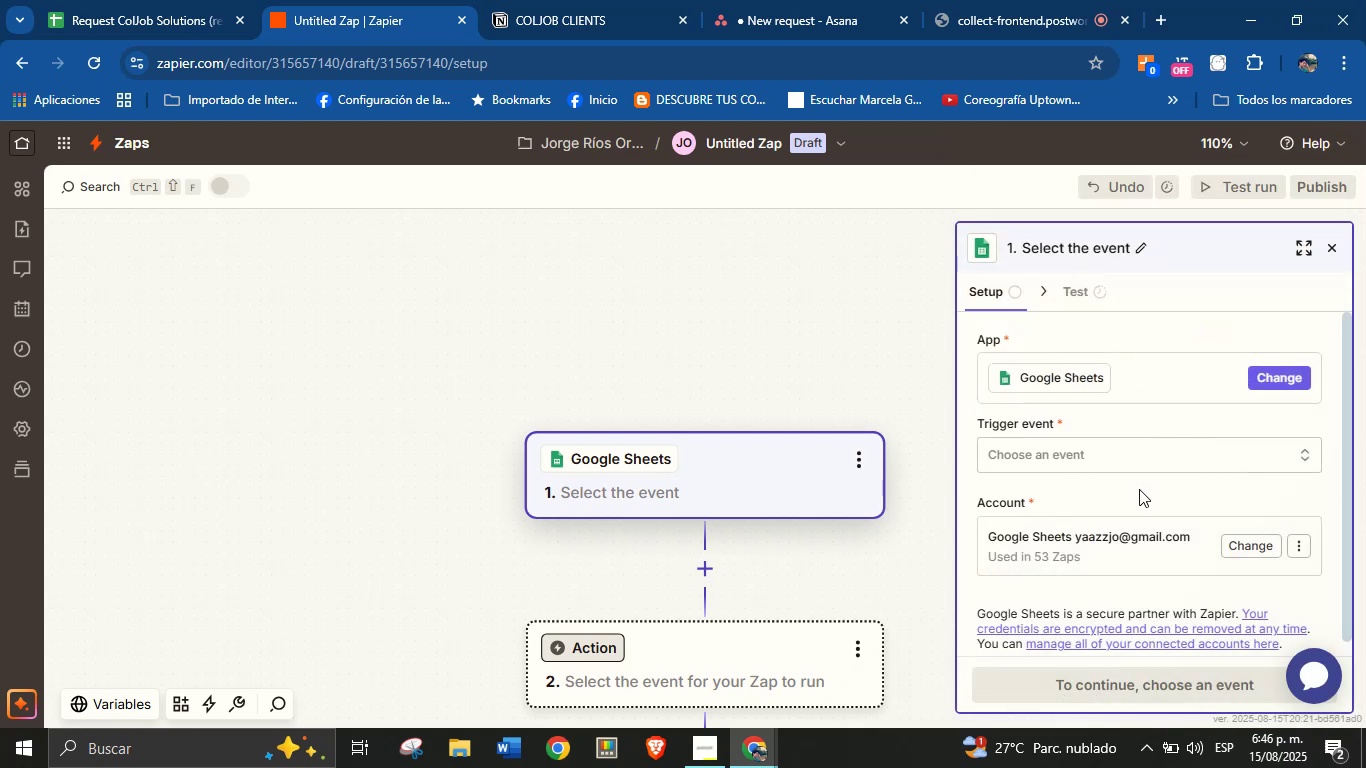 
left_click([1139, 459])
 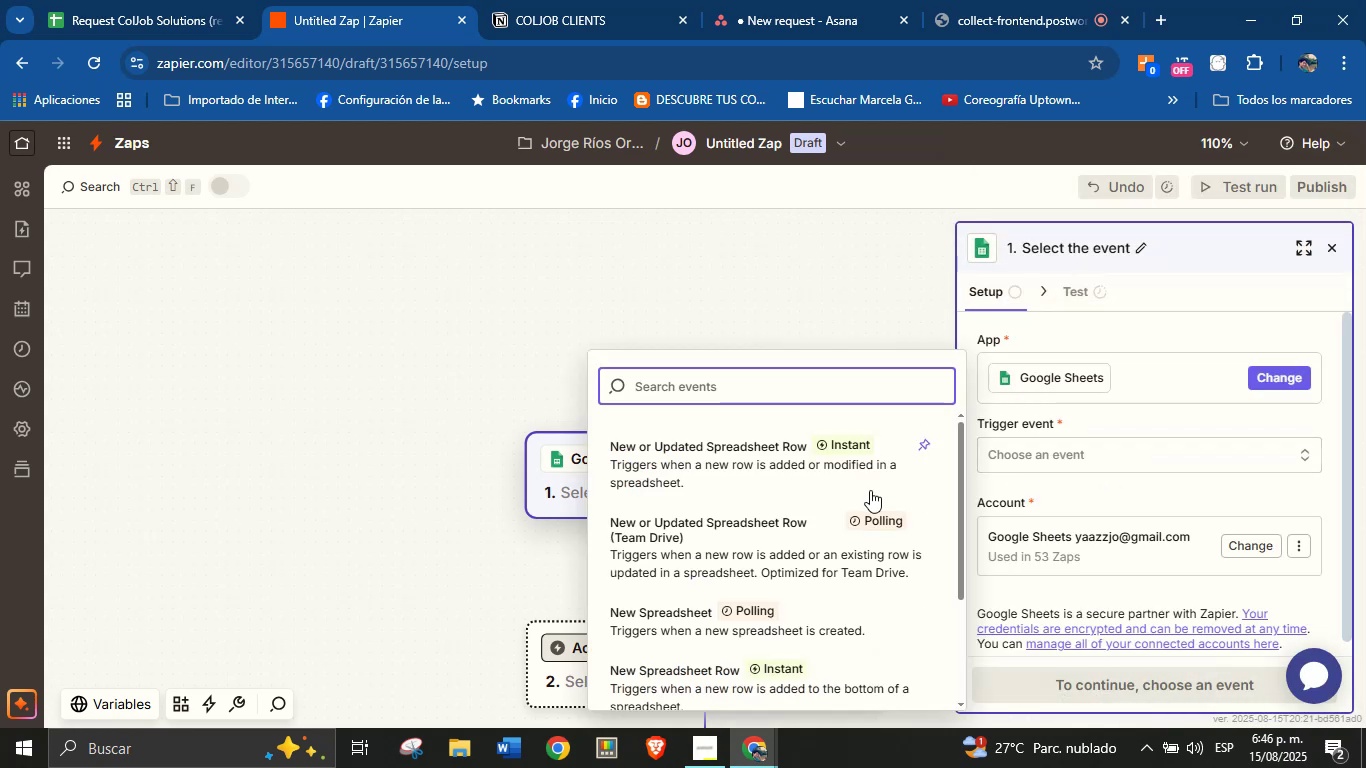 
left_click([755, 485])
 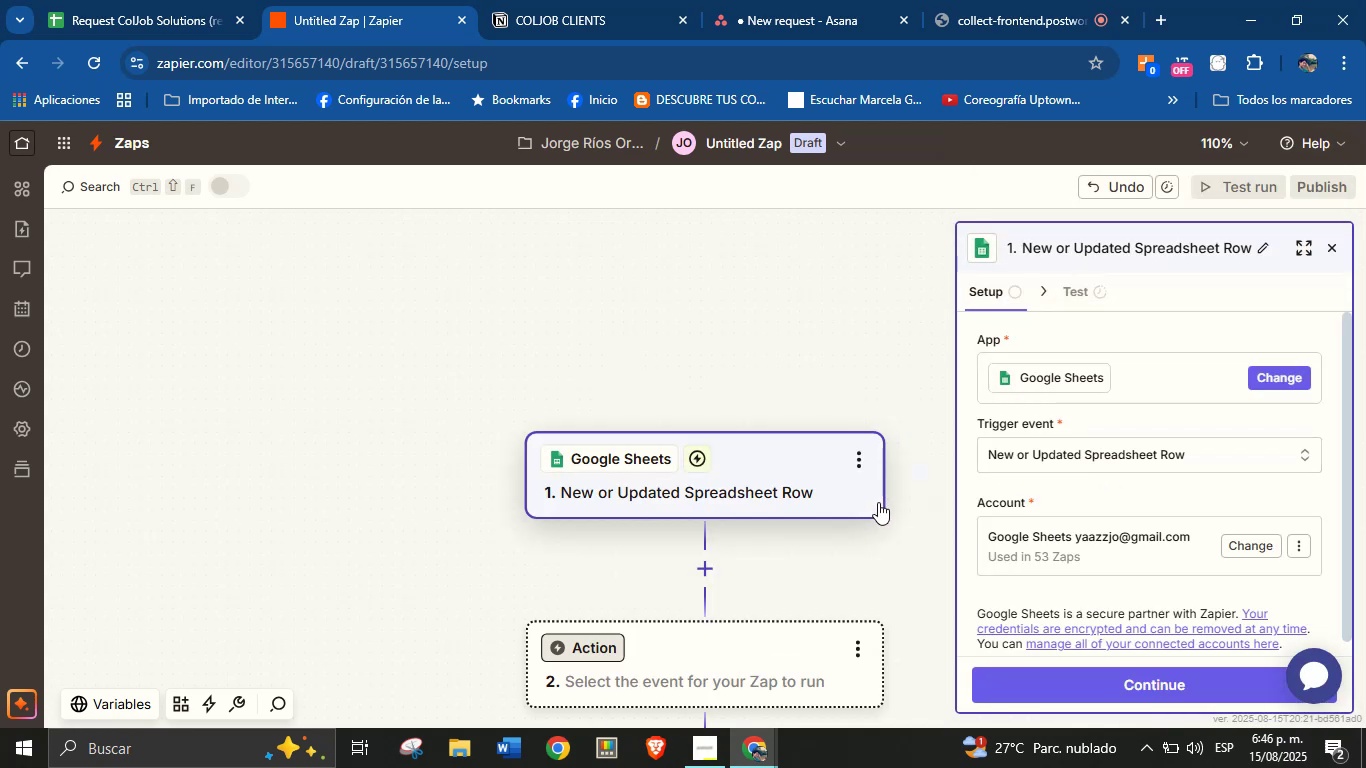 
left_click_drag(start_coordinate=[909, 561], to_coordinate=[918, 448])
 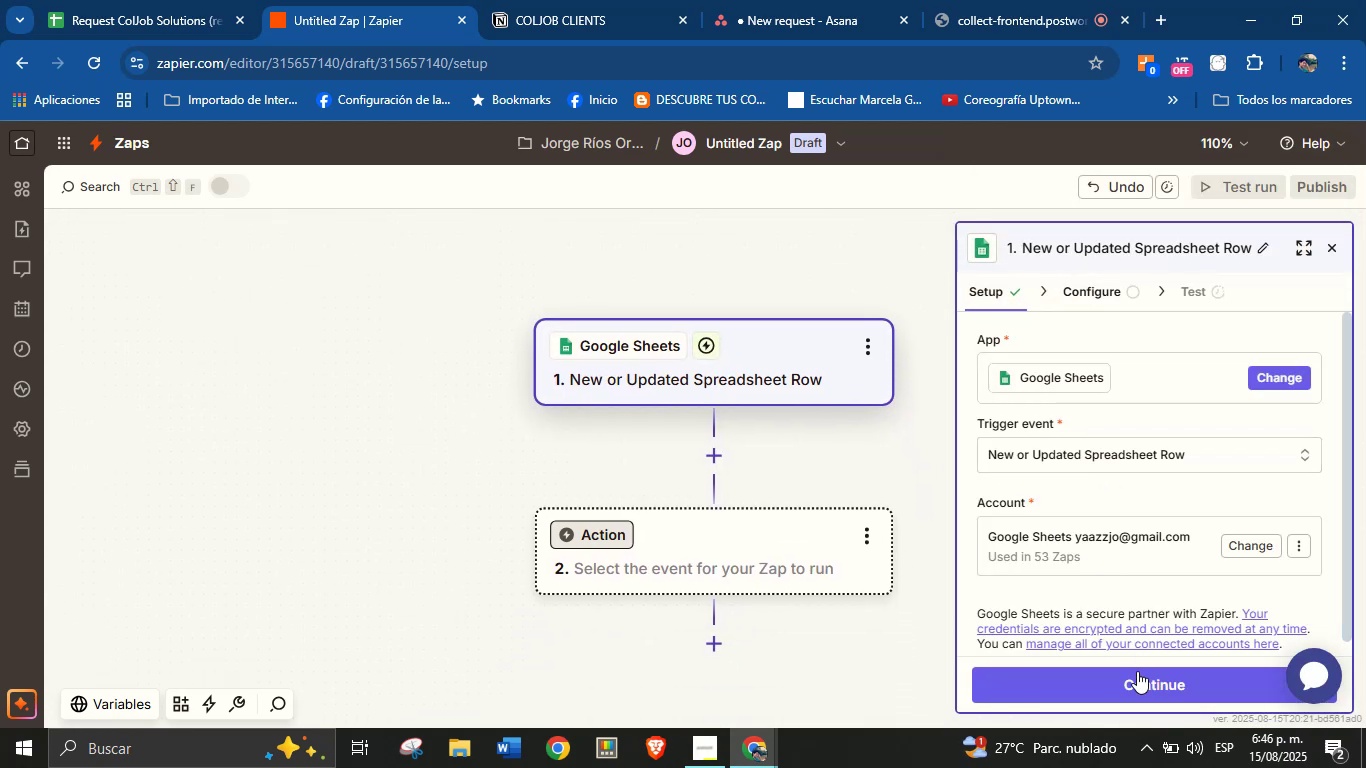 
left_click([1137, 677])
 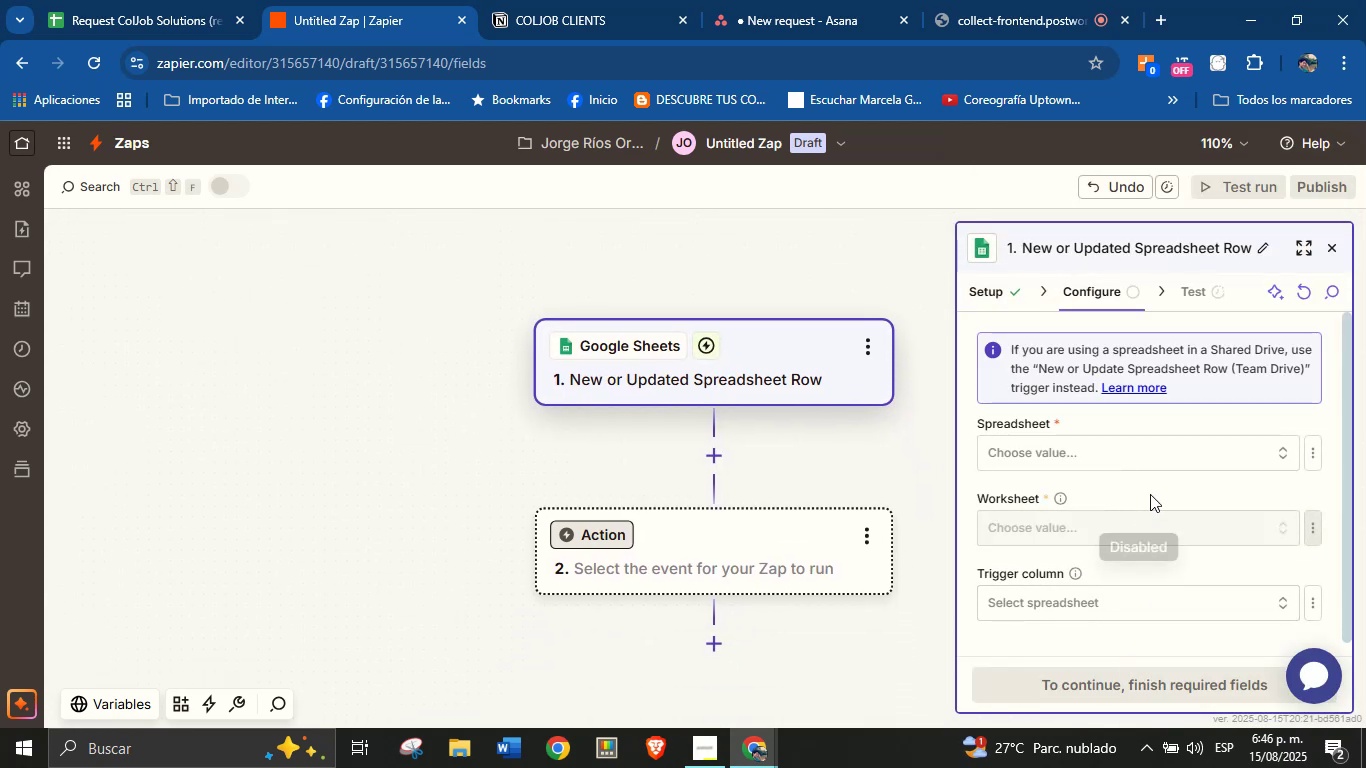 
left_click([1150, 452])
 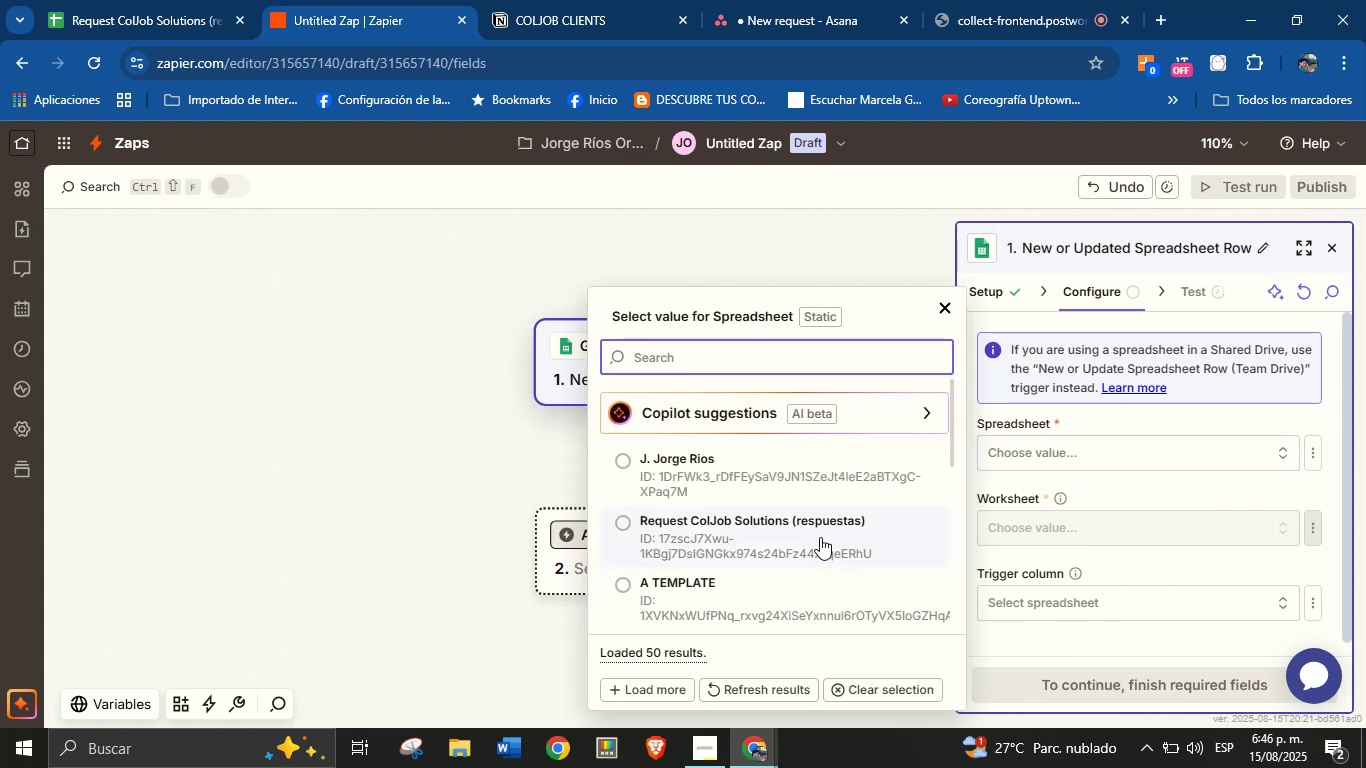 
left_click([790, 538])
 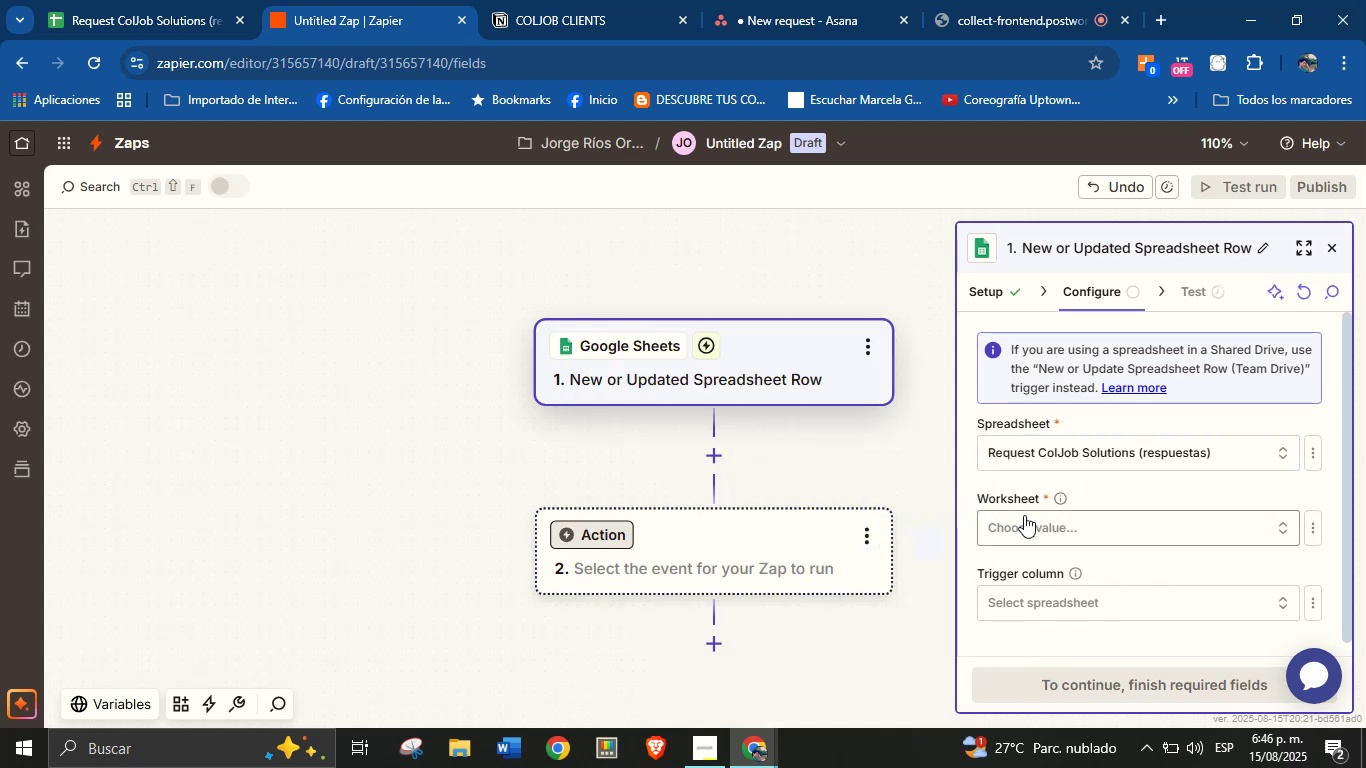 
left_click([1047, 523])
 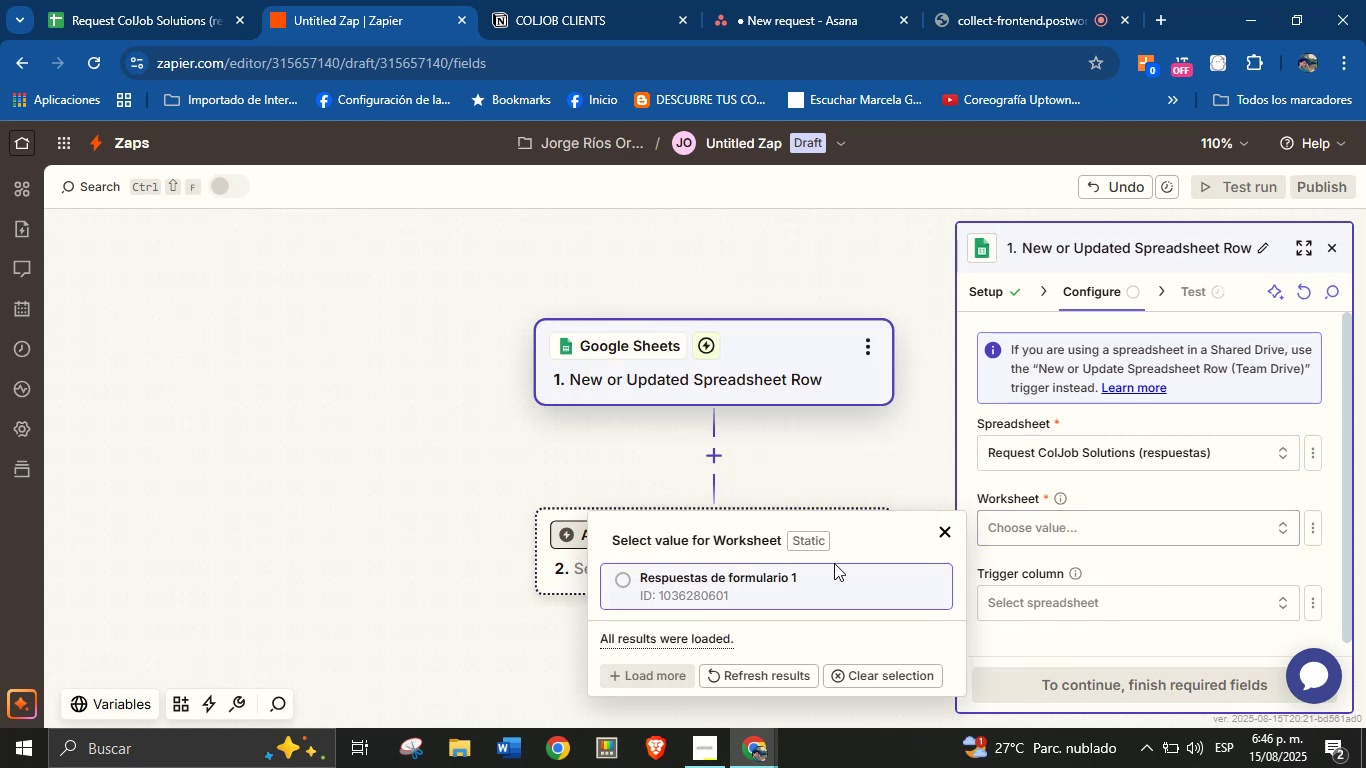 
left_click([809, 578])
 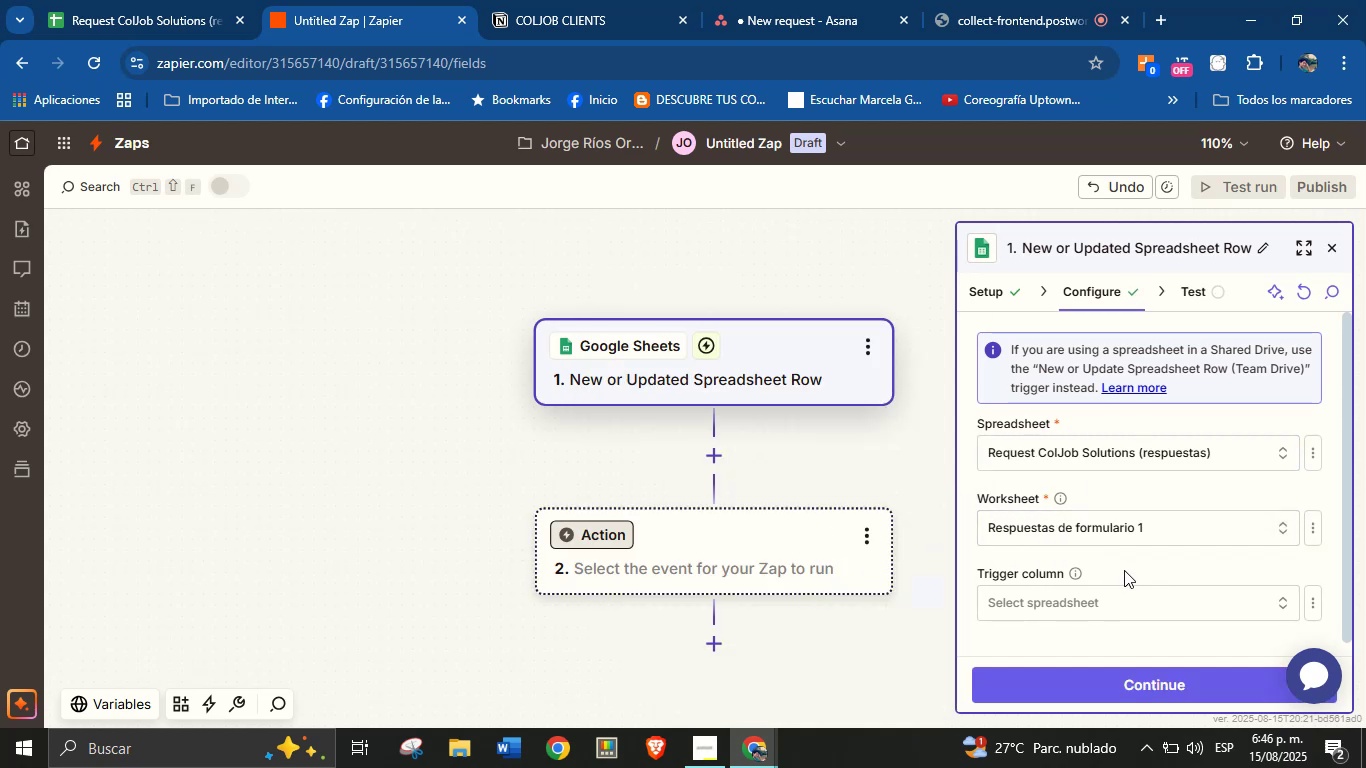 
scroll: coordinate [1136, 578], scroll_direction: down, amount: 1.0
 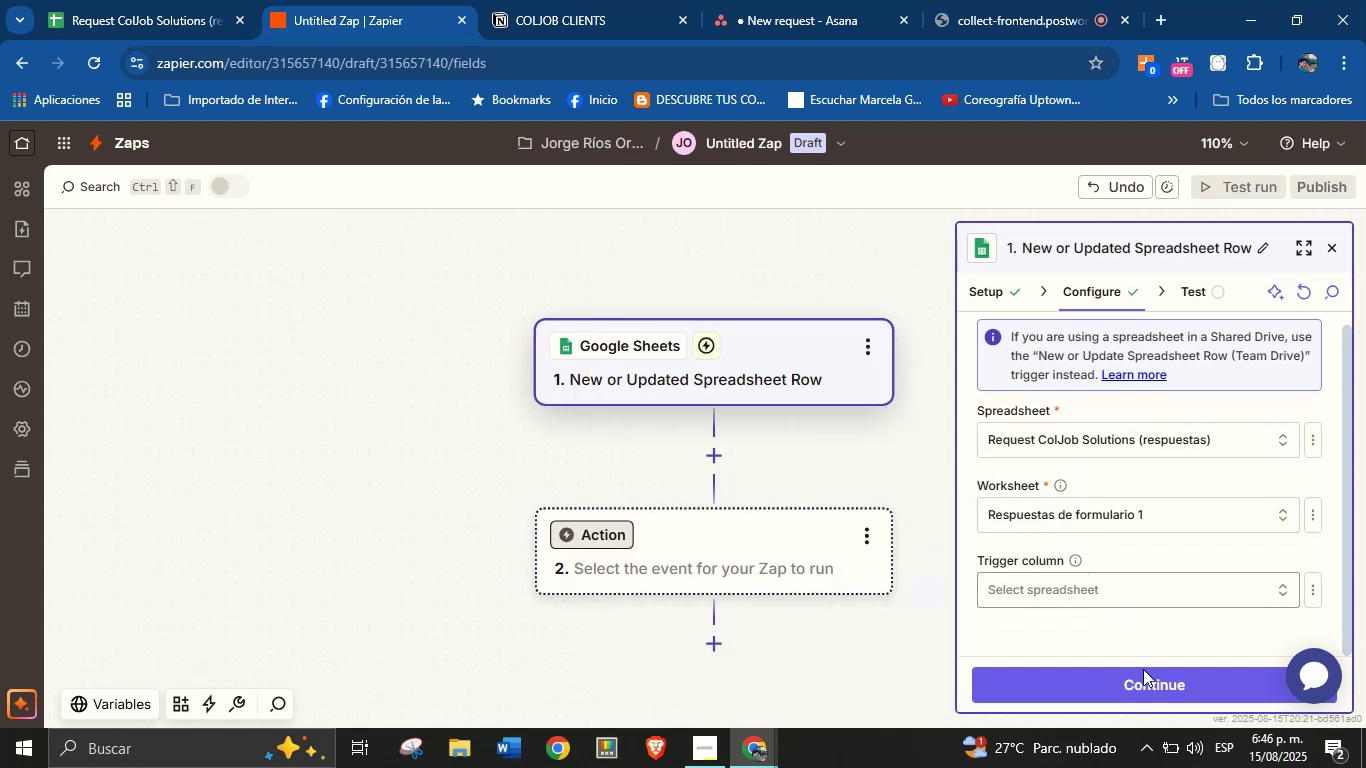 
left_click([1143, 678])
 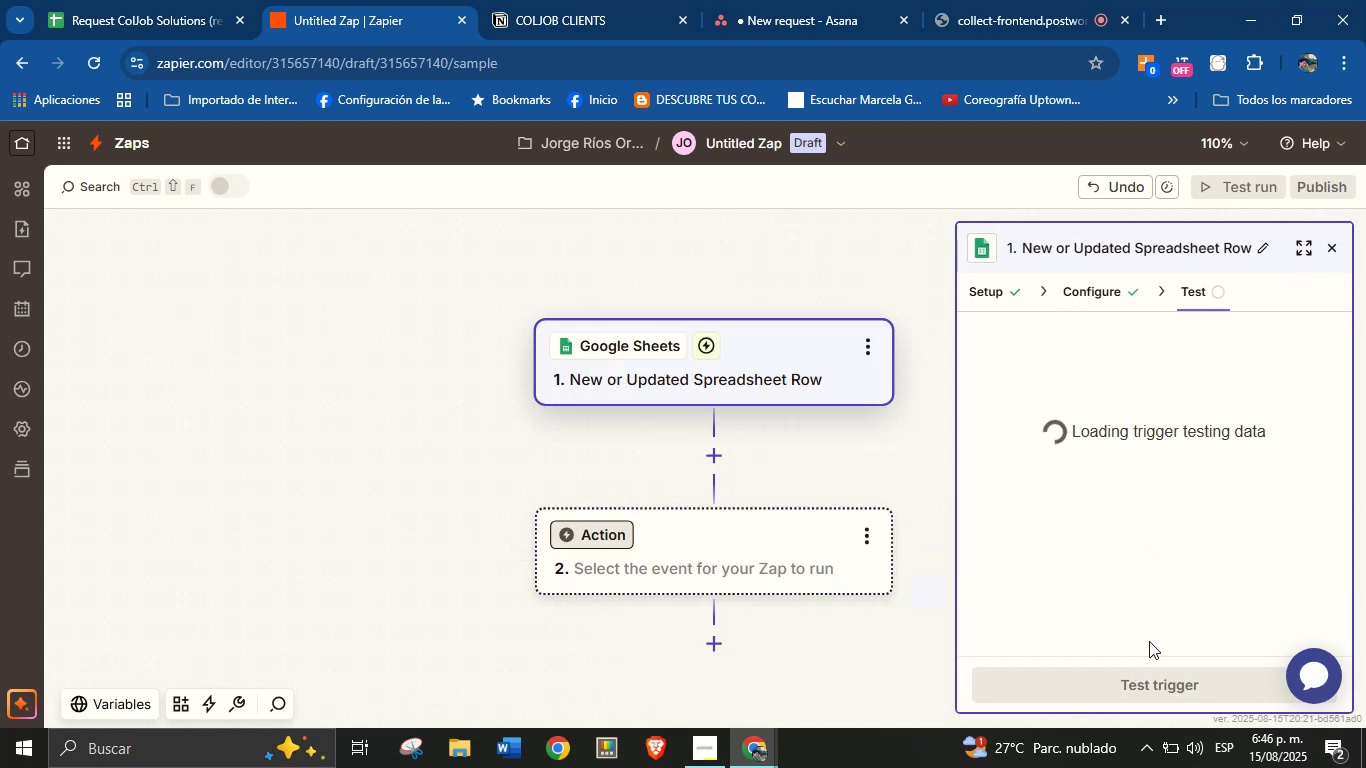 
left_click([1150, 678])
 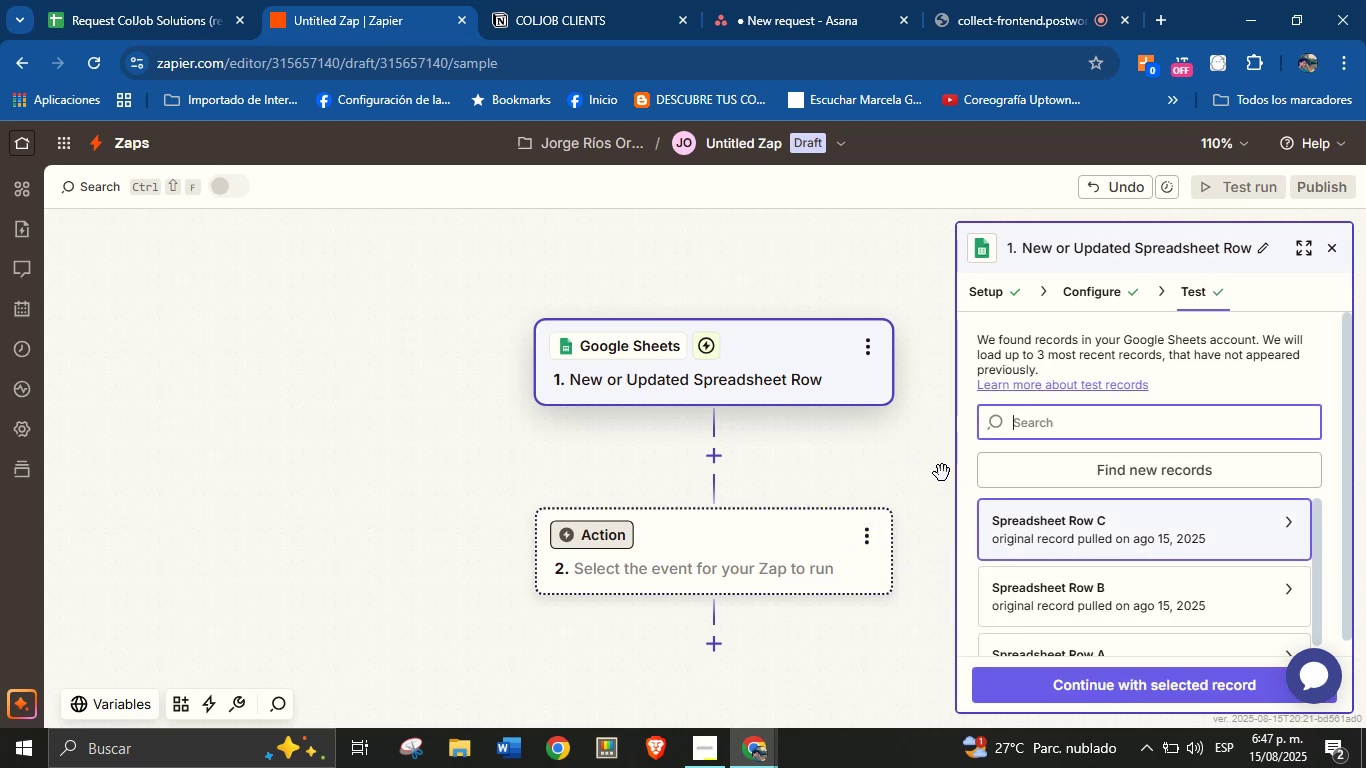 
wait(13.57)
 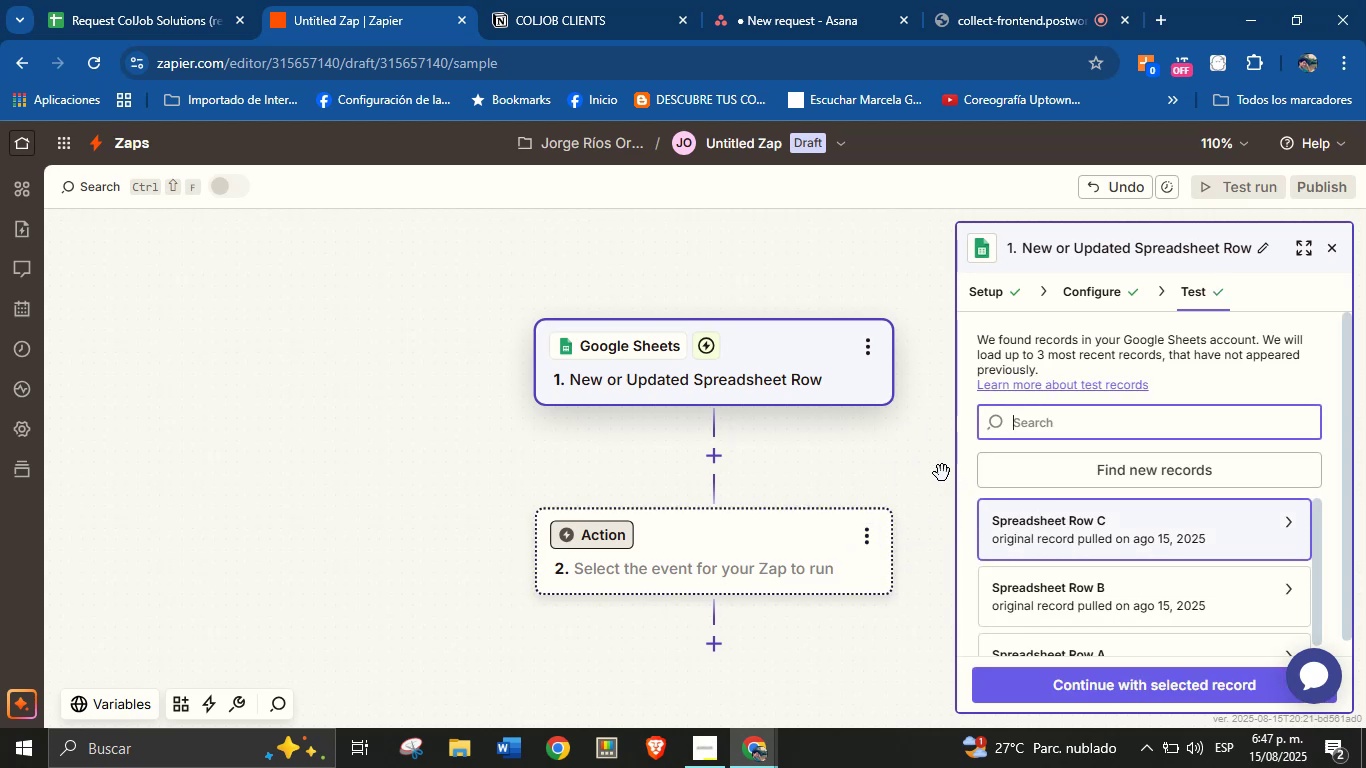 
left_click([1118, 687])
 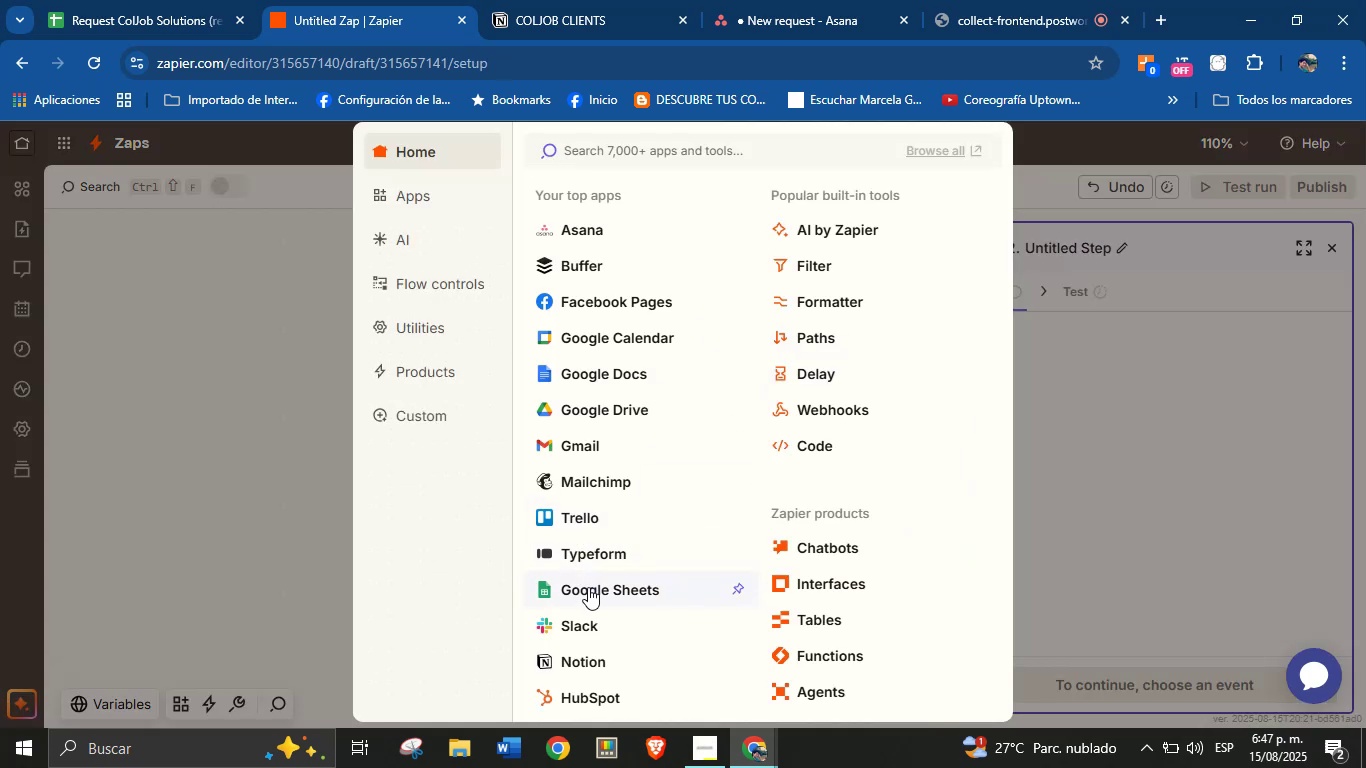 
left_click([580, 664])
 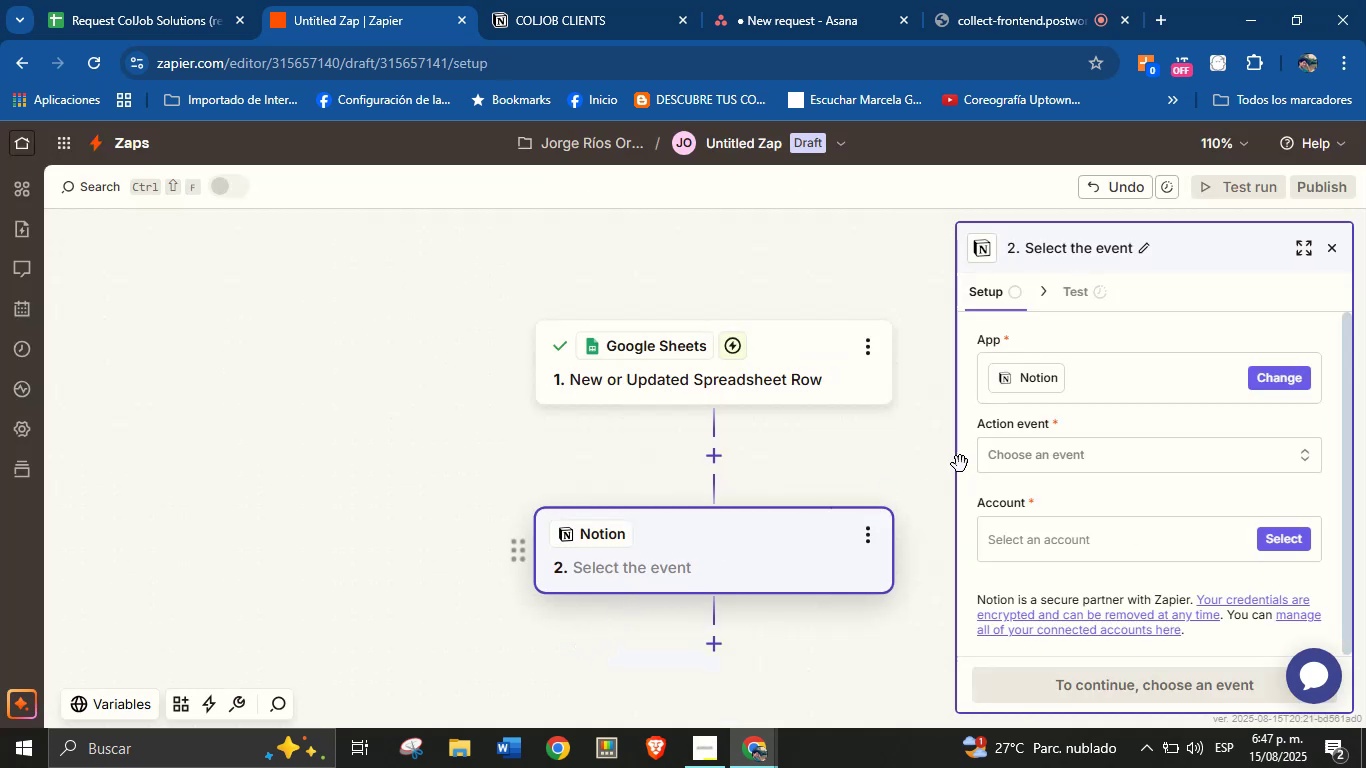 
left_click([1037, 453])
 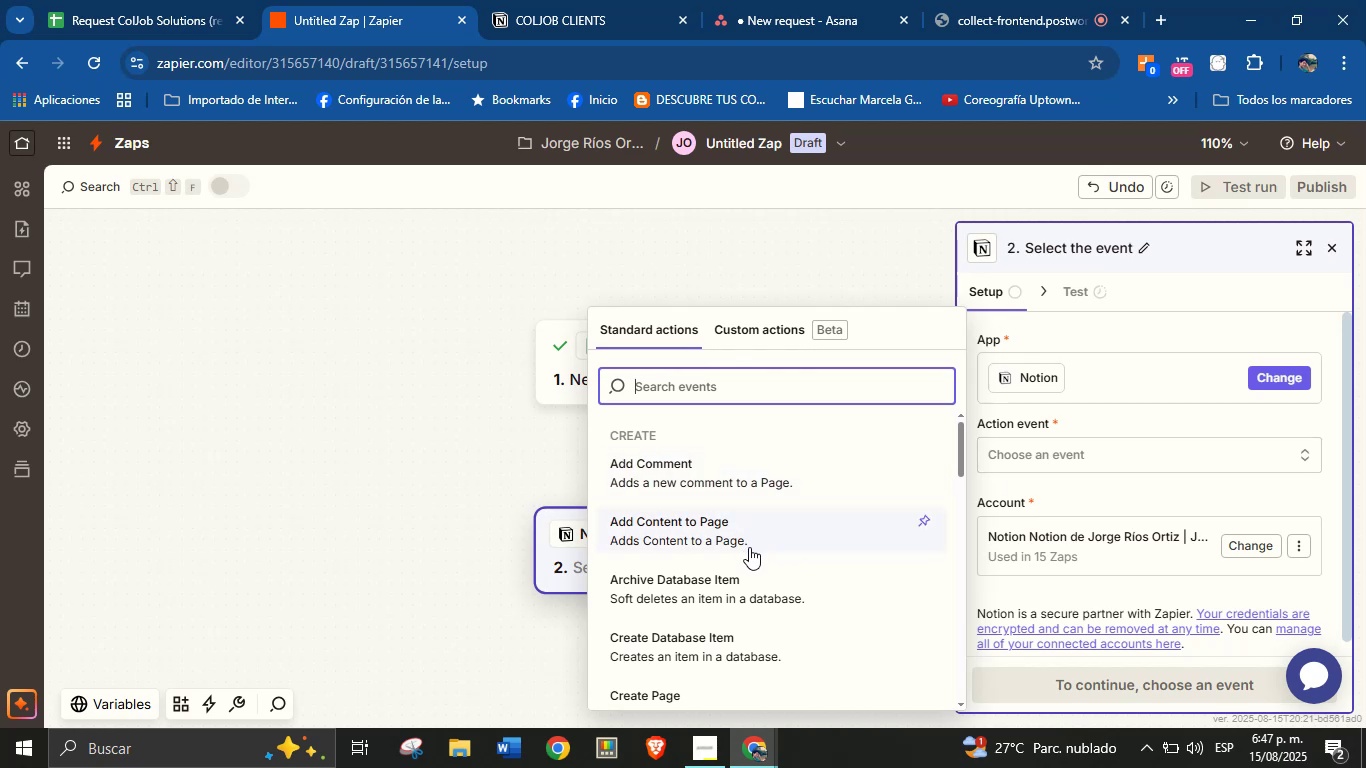 
left_click([729, 637])
 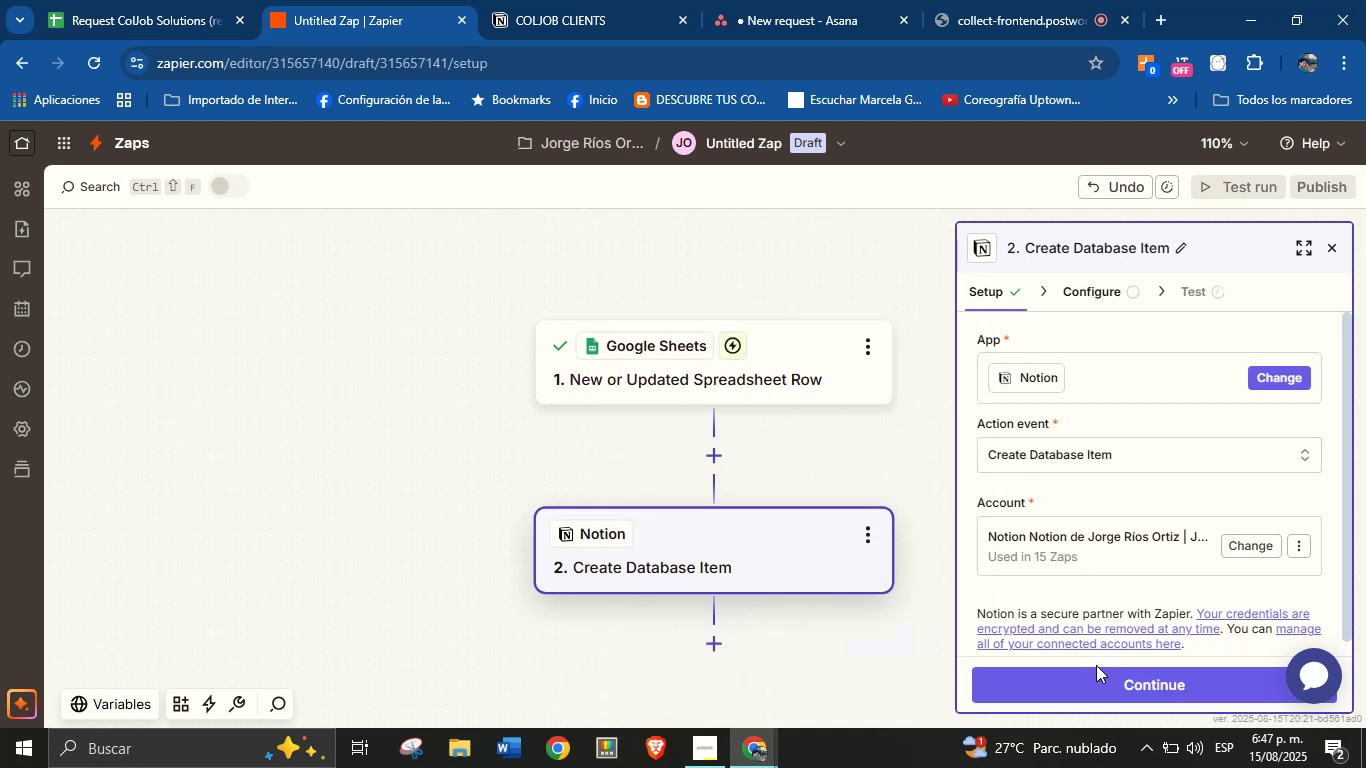 
left_click([1094, 679])
 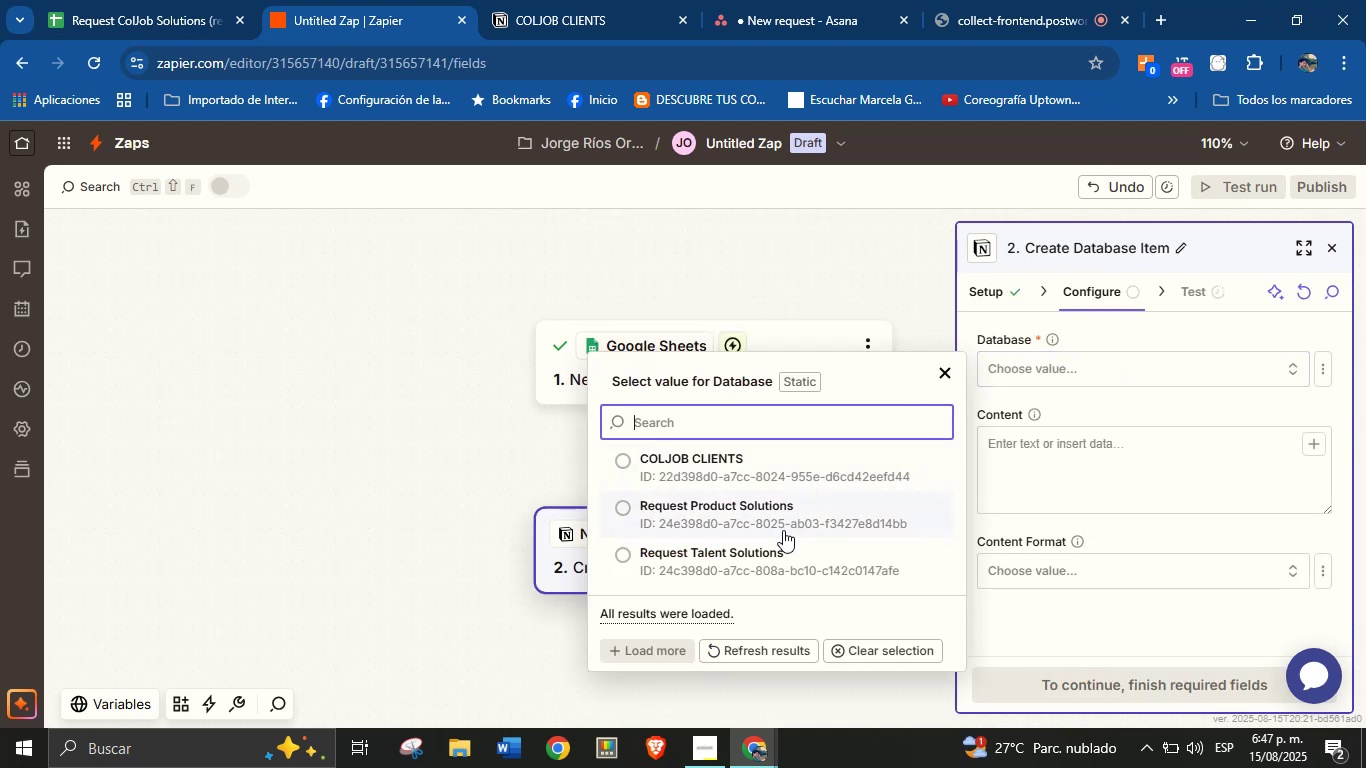 
left_click([784, 554])
 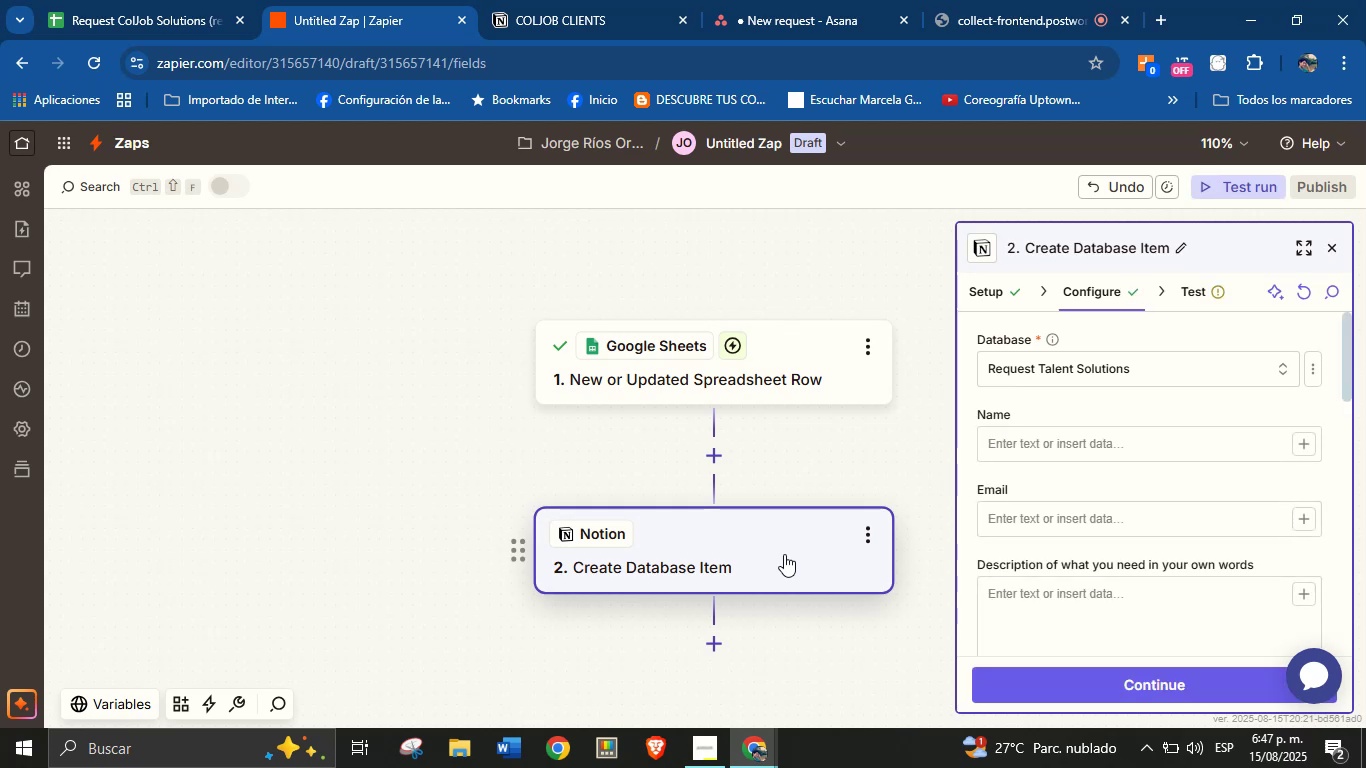 
left_click([717, 457])
 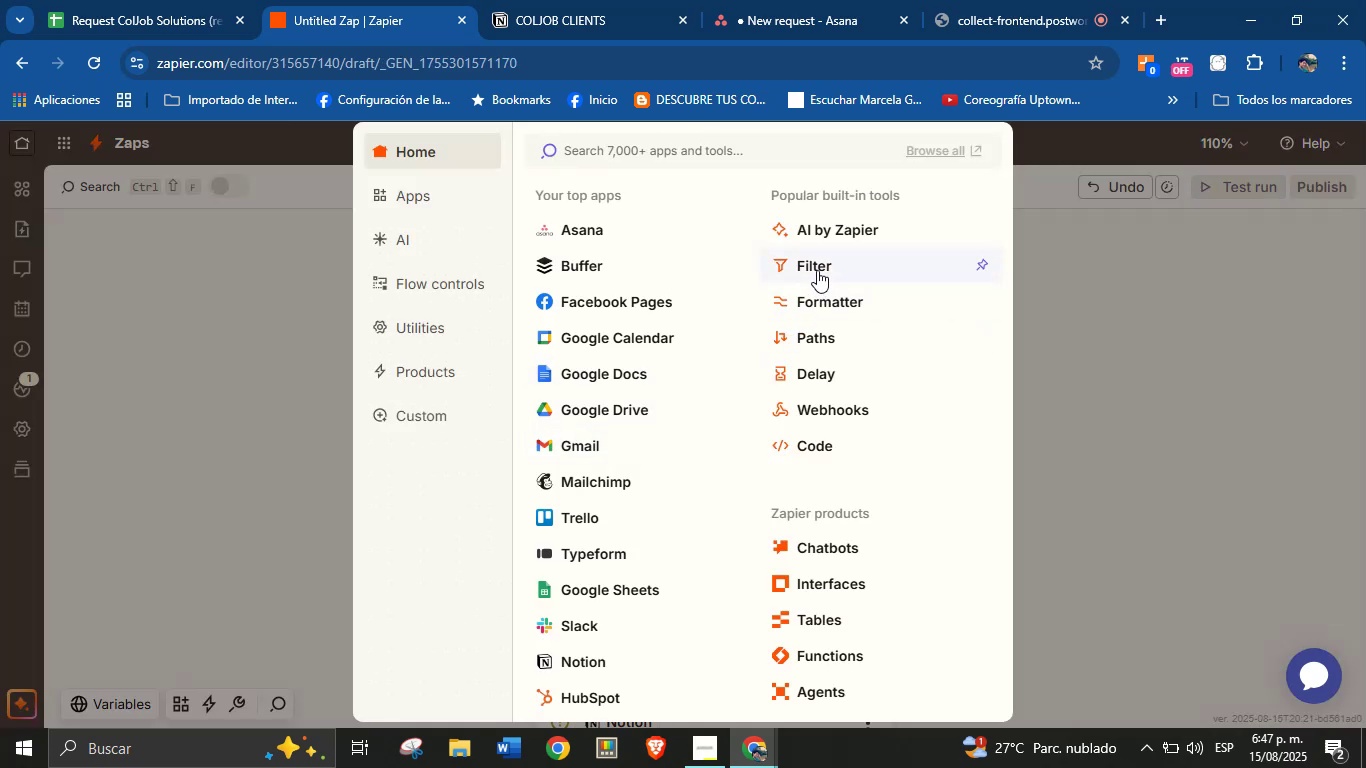 
wait(5.99)
 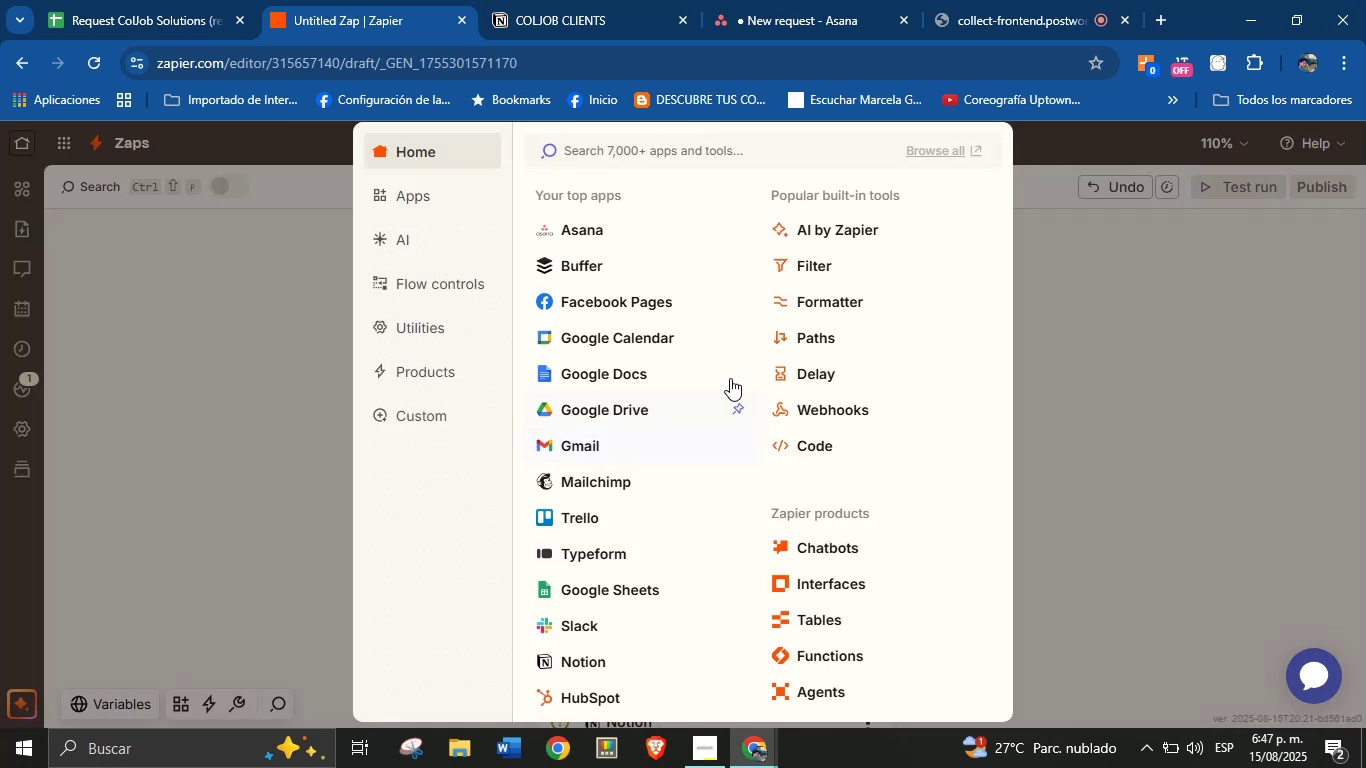 
left_click([817, 270])
 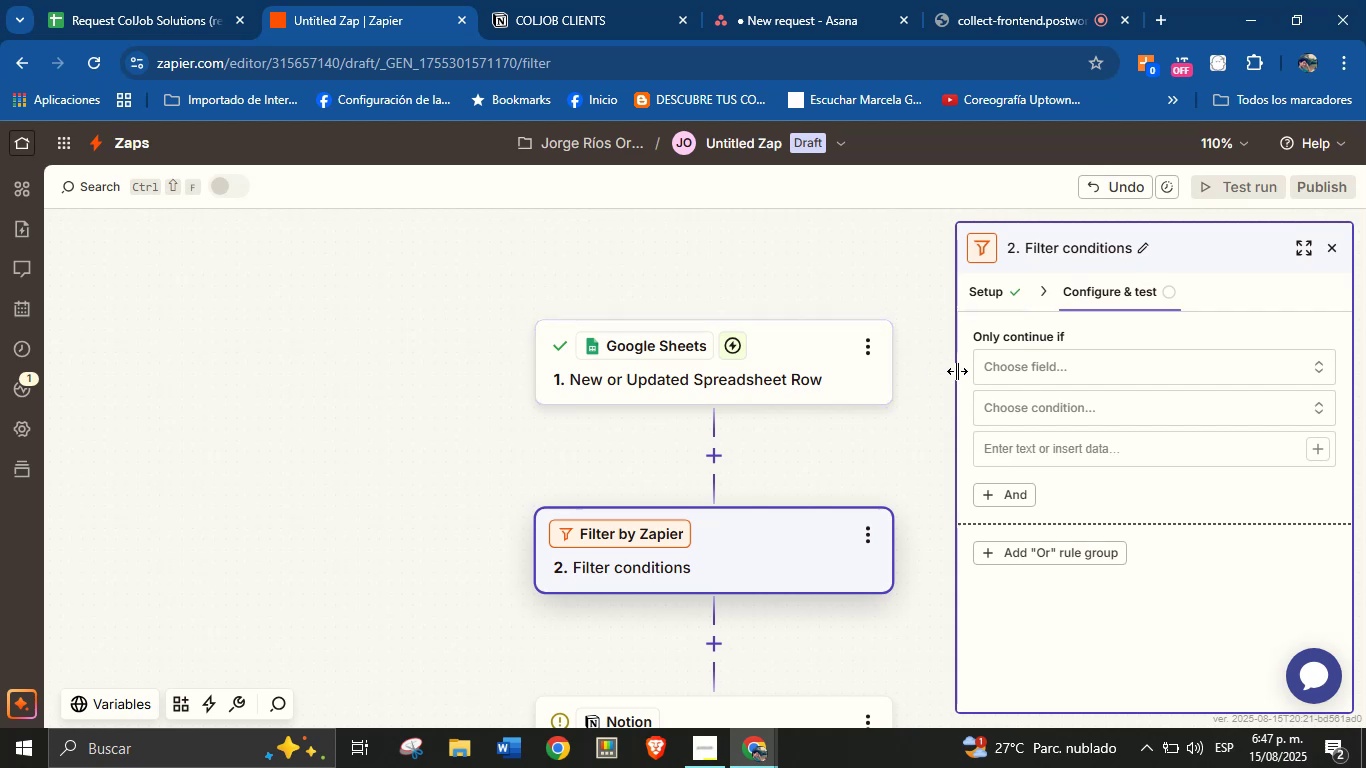 
left_click([1059, 363])
 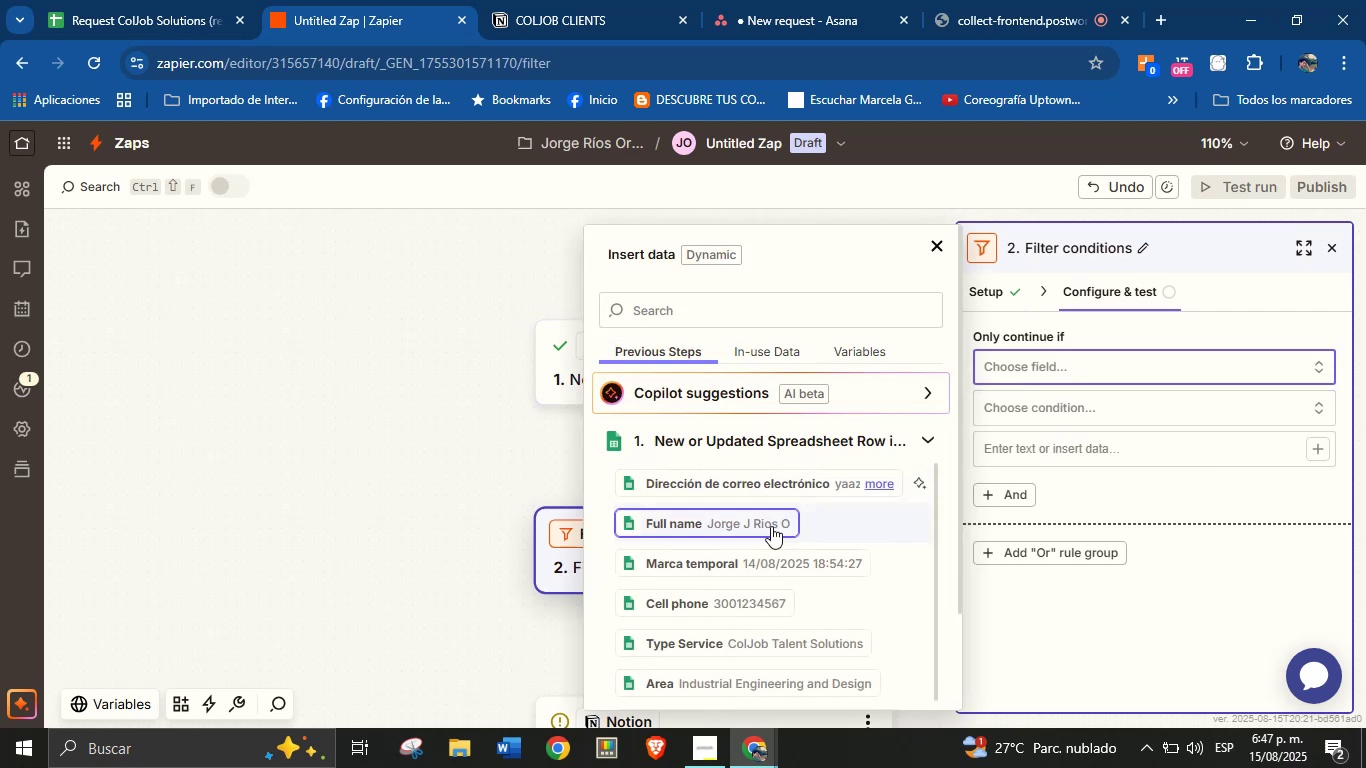 
left_click([765, 311])
 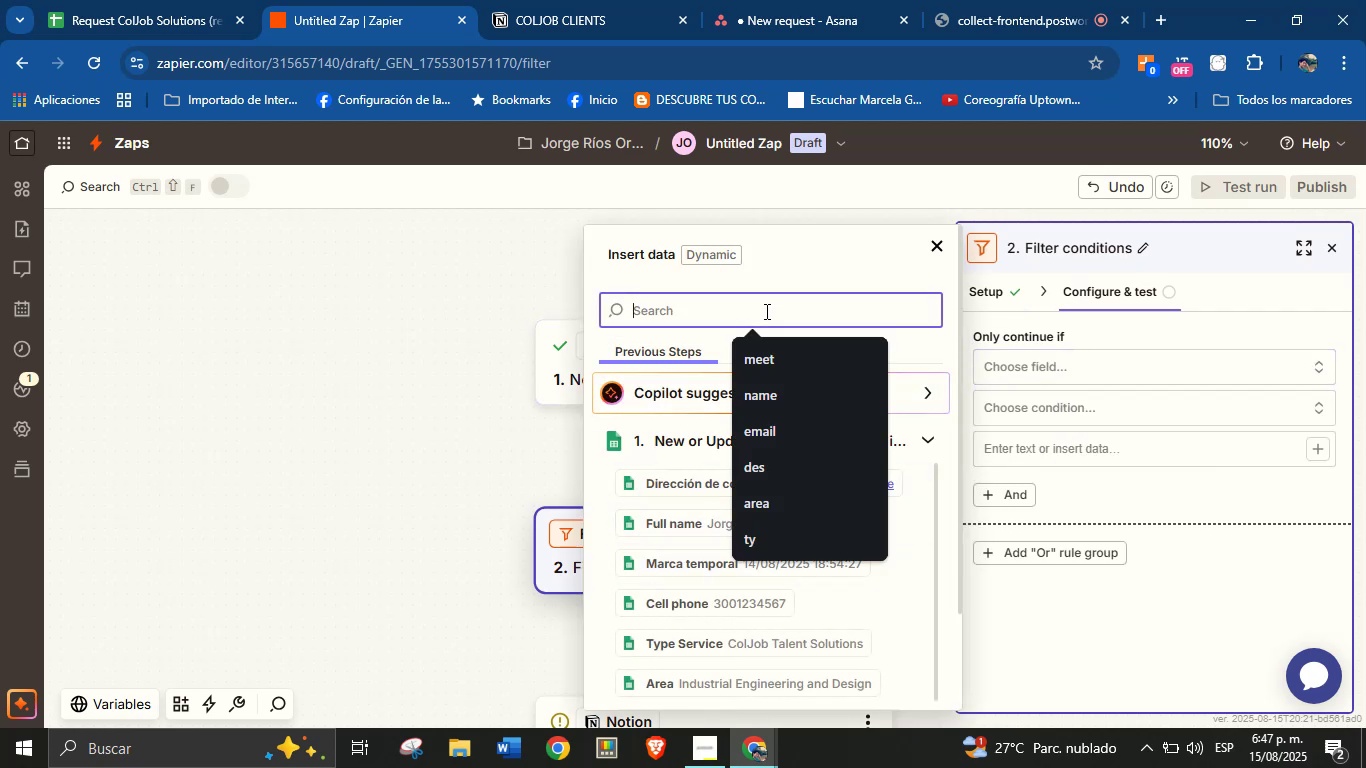 
type(ty)
 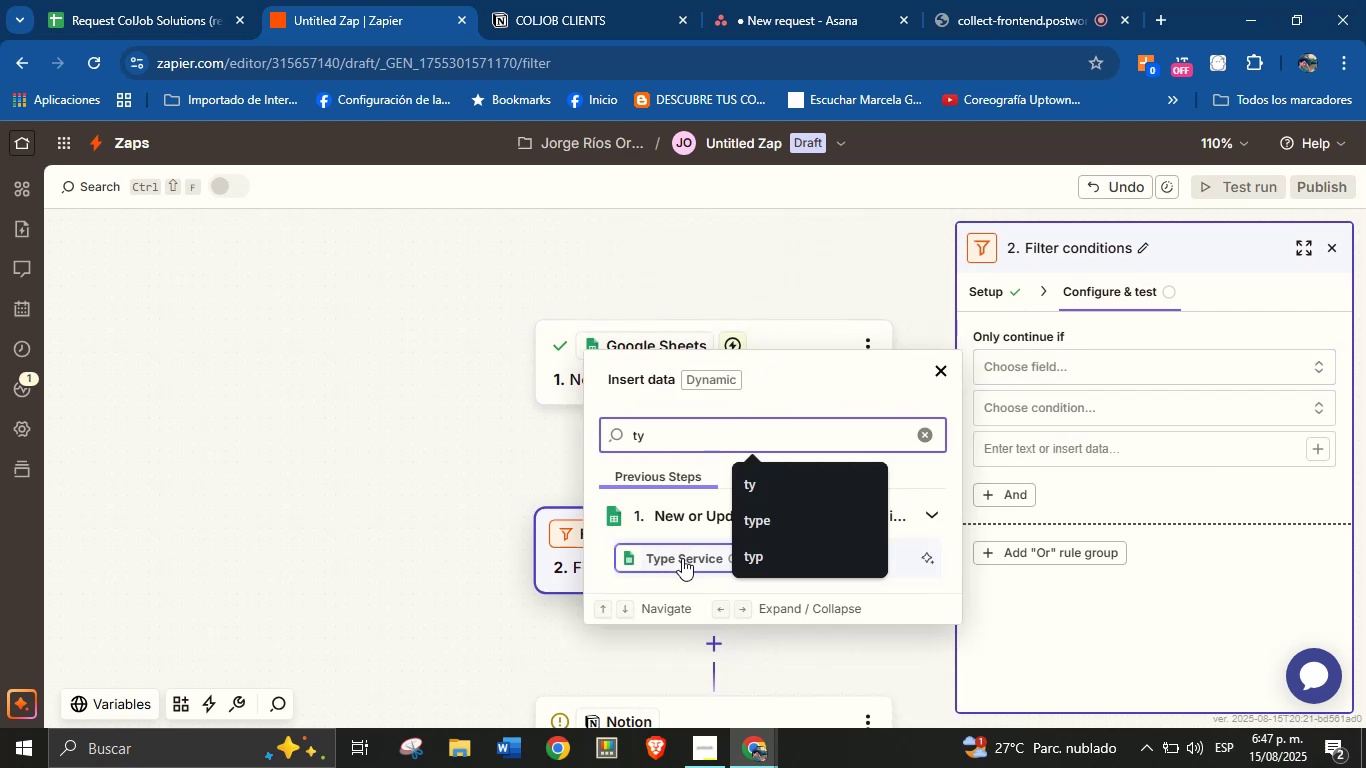 
left_click([684, 556])
 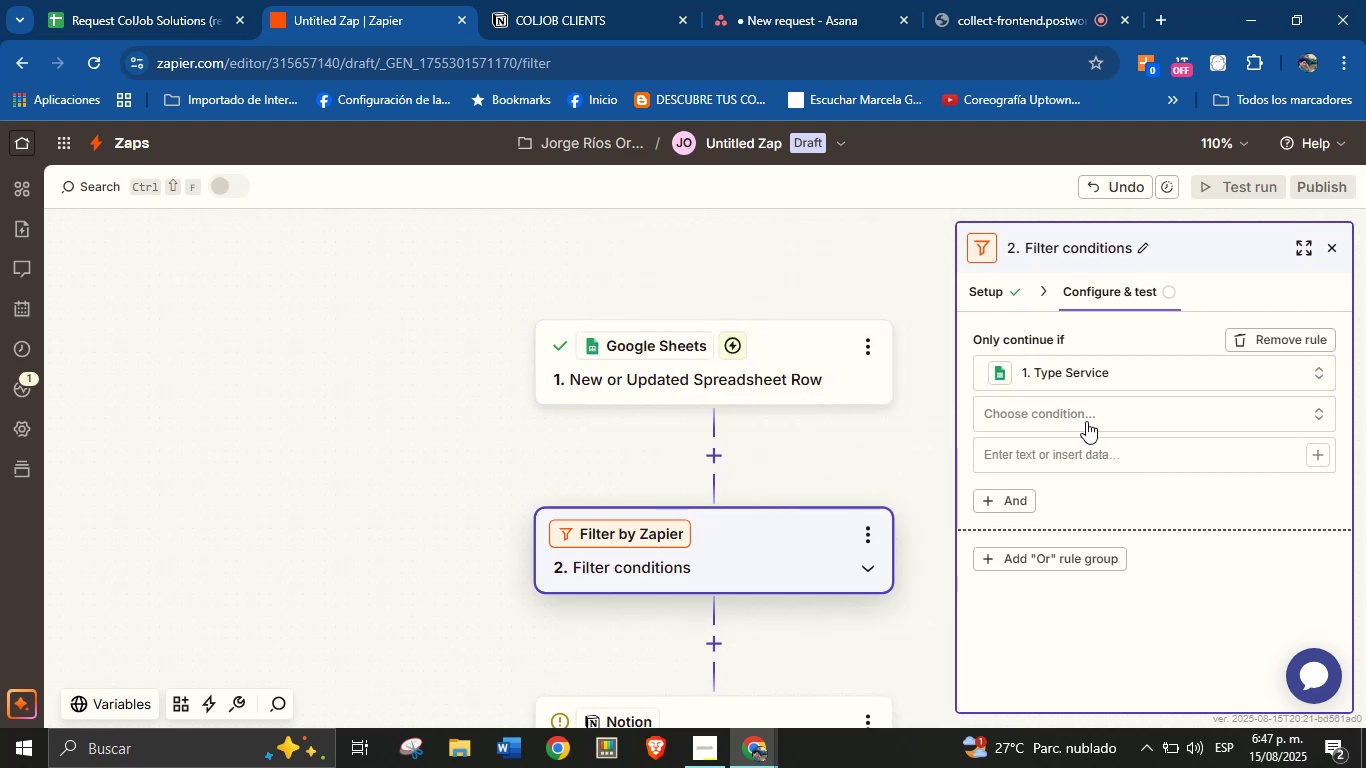 
left_click([1102, 399])
 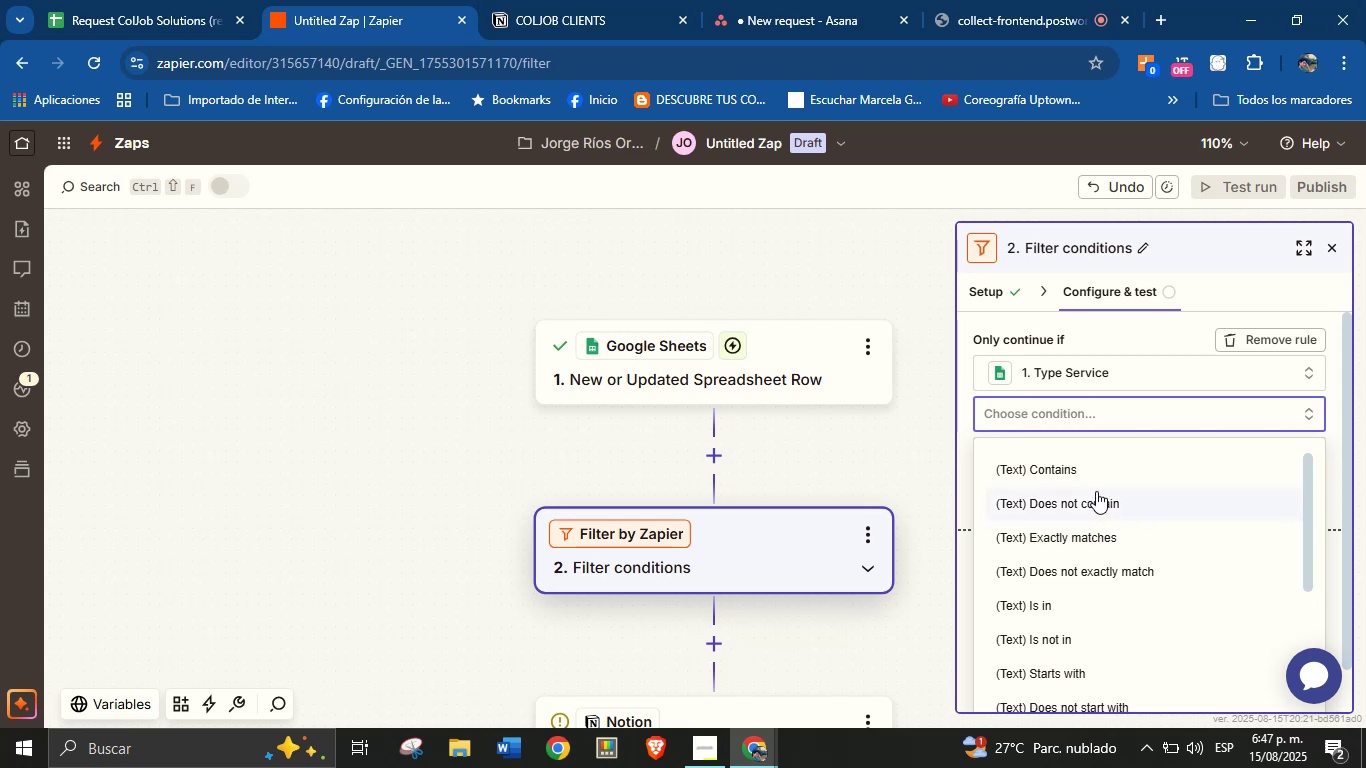 
left_click([1118, 539])
 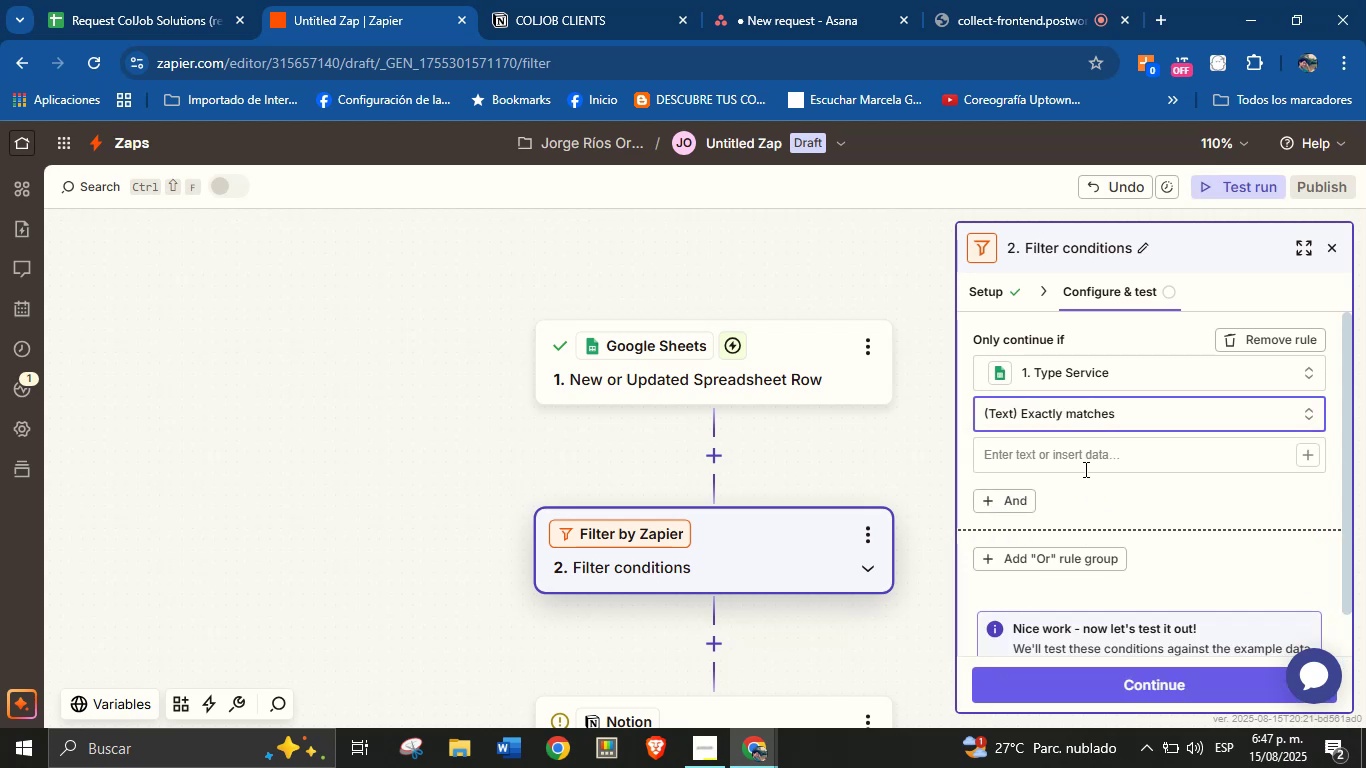 
left_click([1082, 462])
 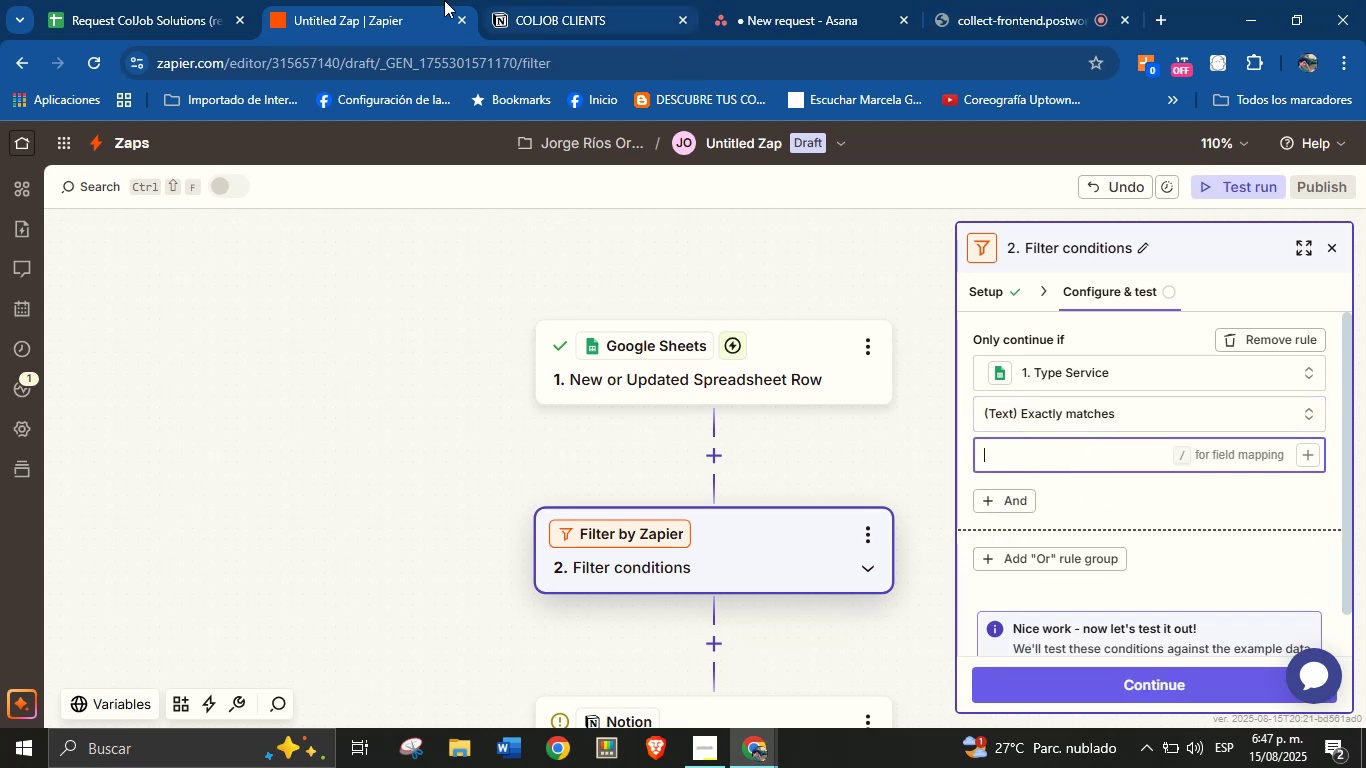 
left_click([229, 0])
 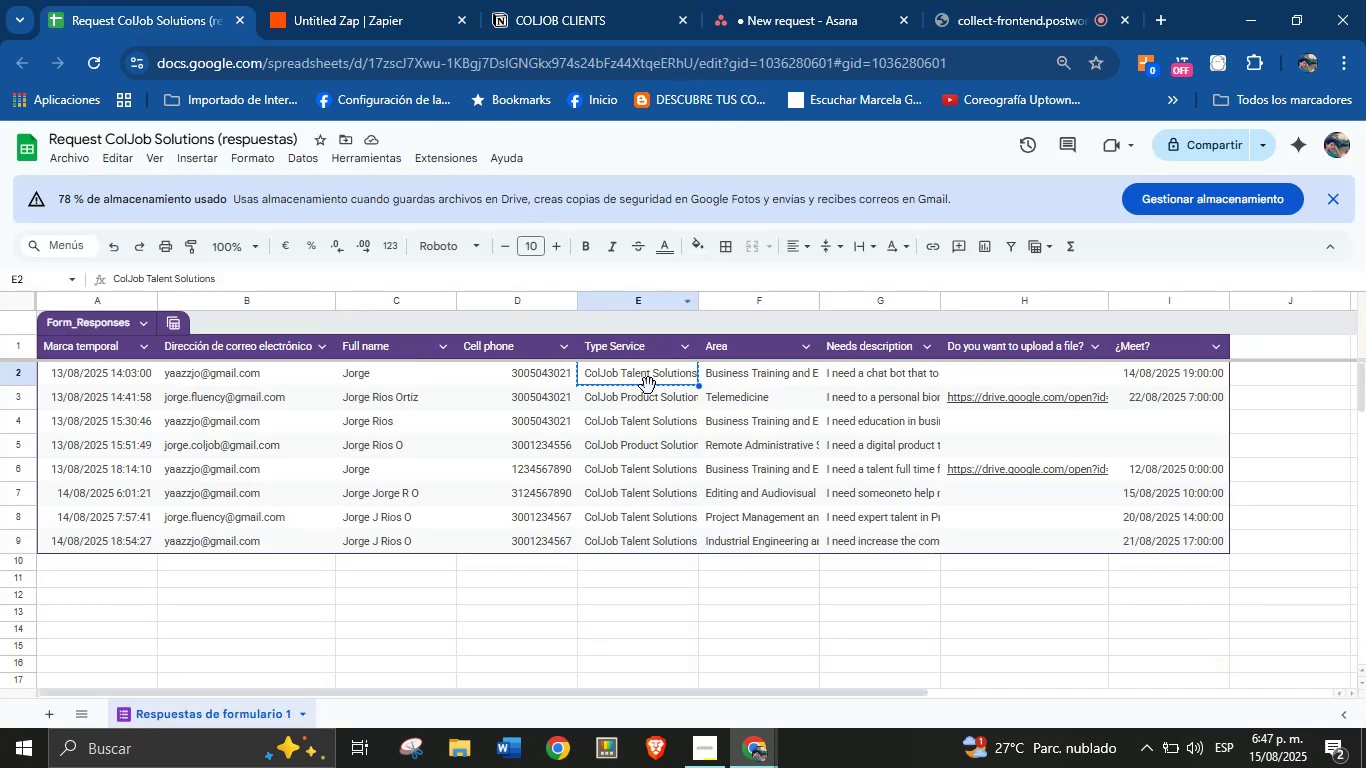 
key(Control+C)
 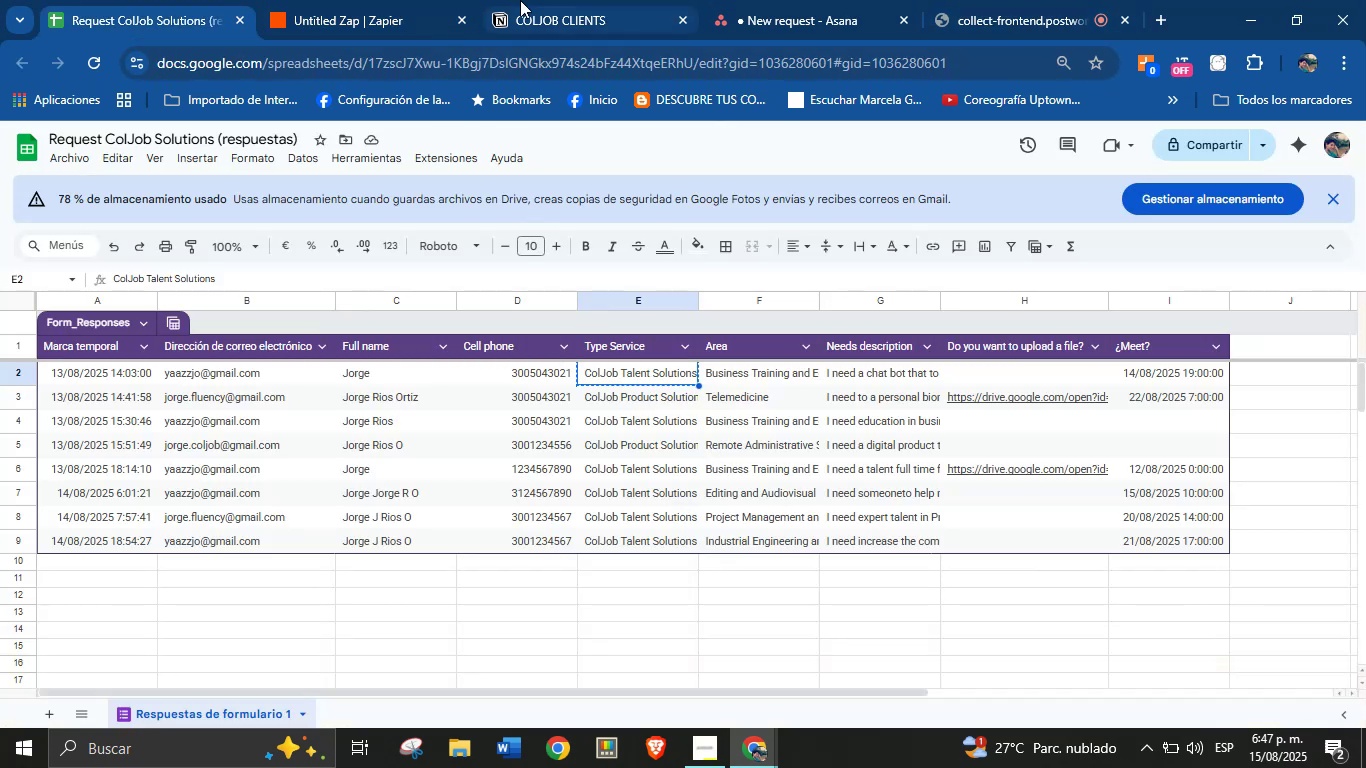 
left_click([406, 0])
 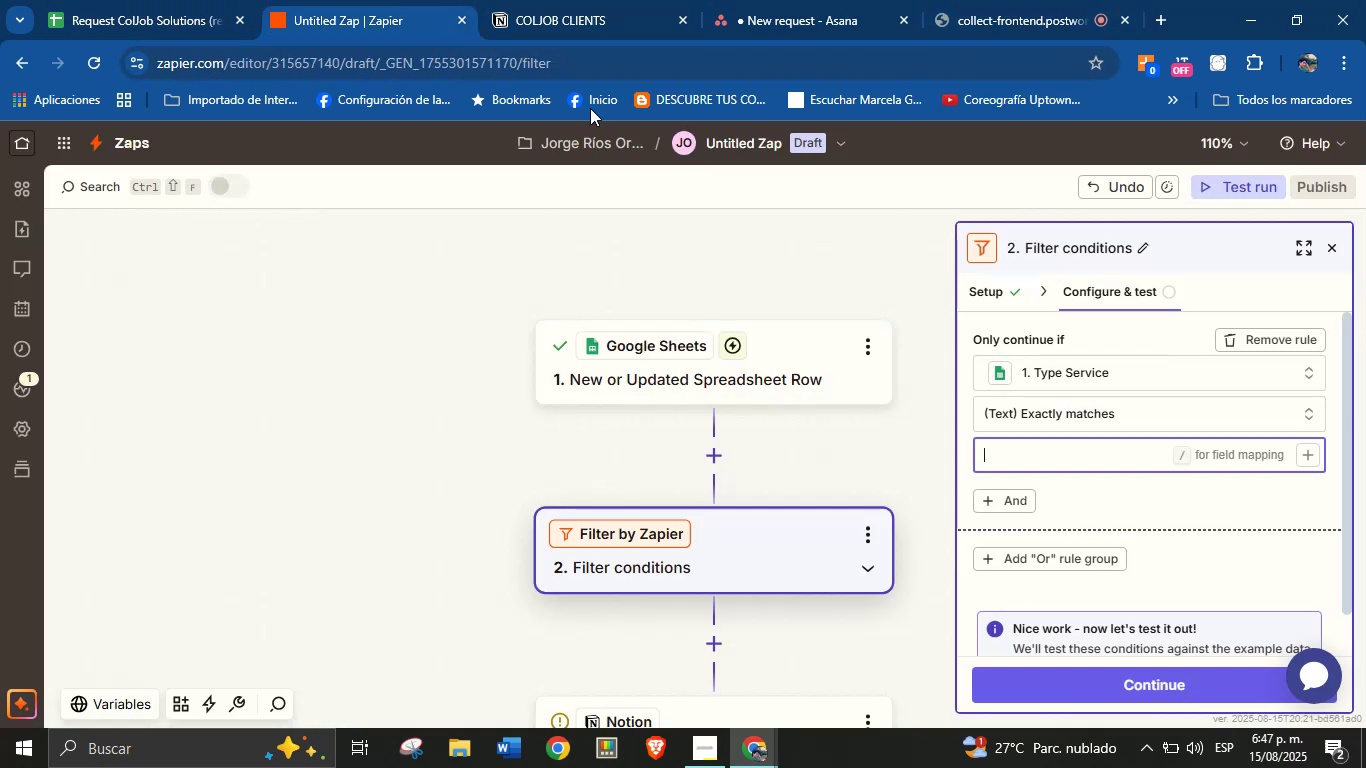 
key(Control+V)
 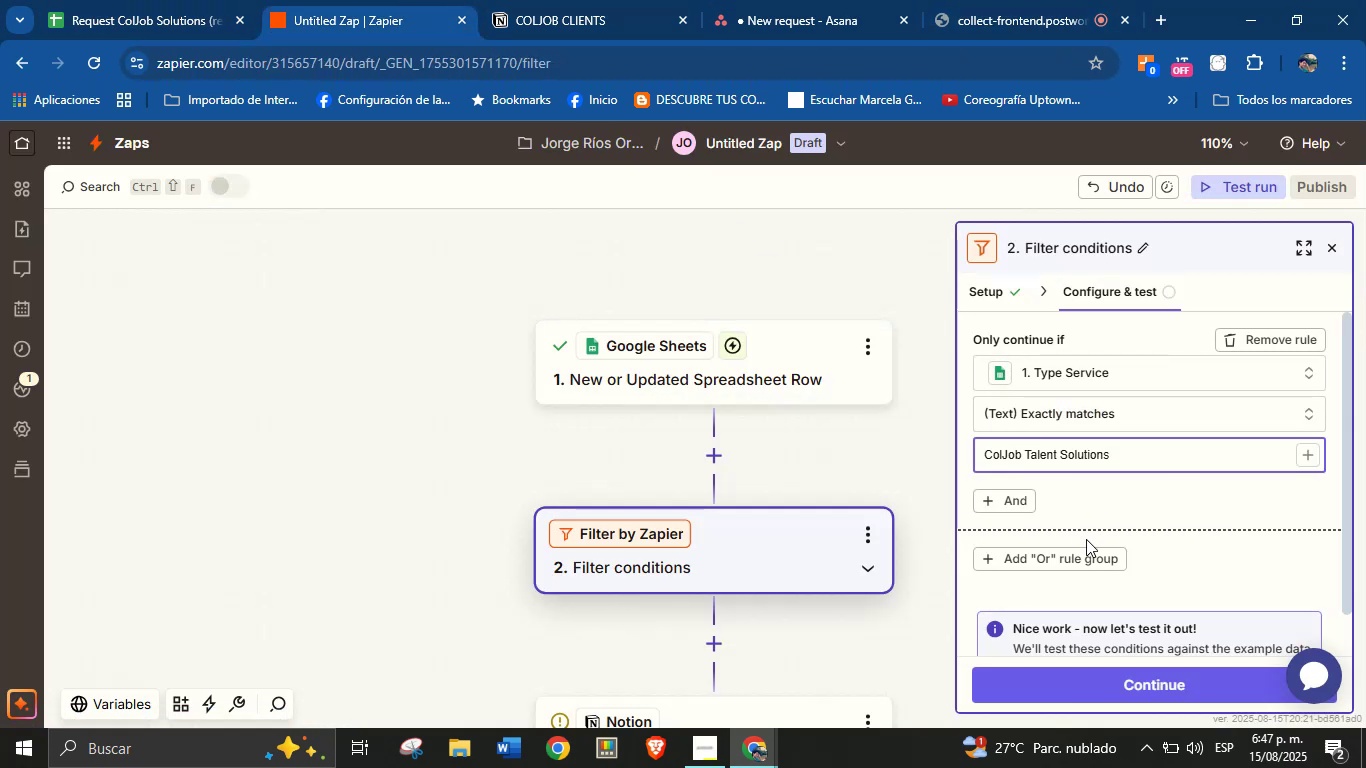 
left_click([1105, 519])
 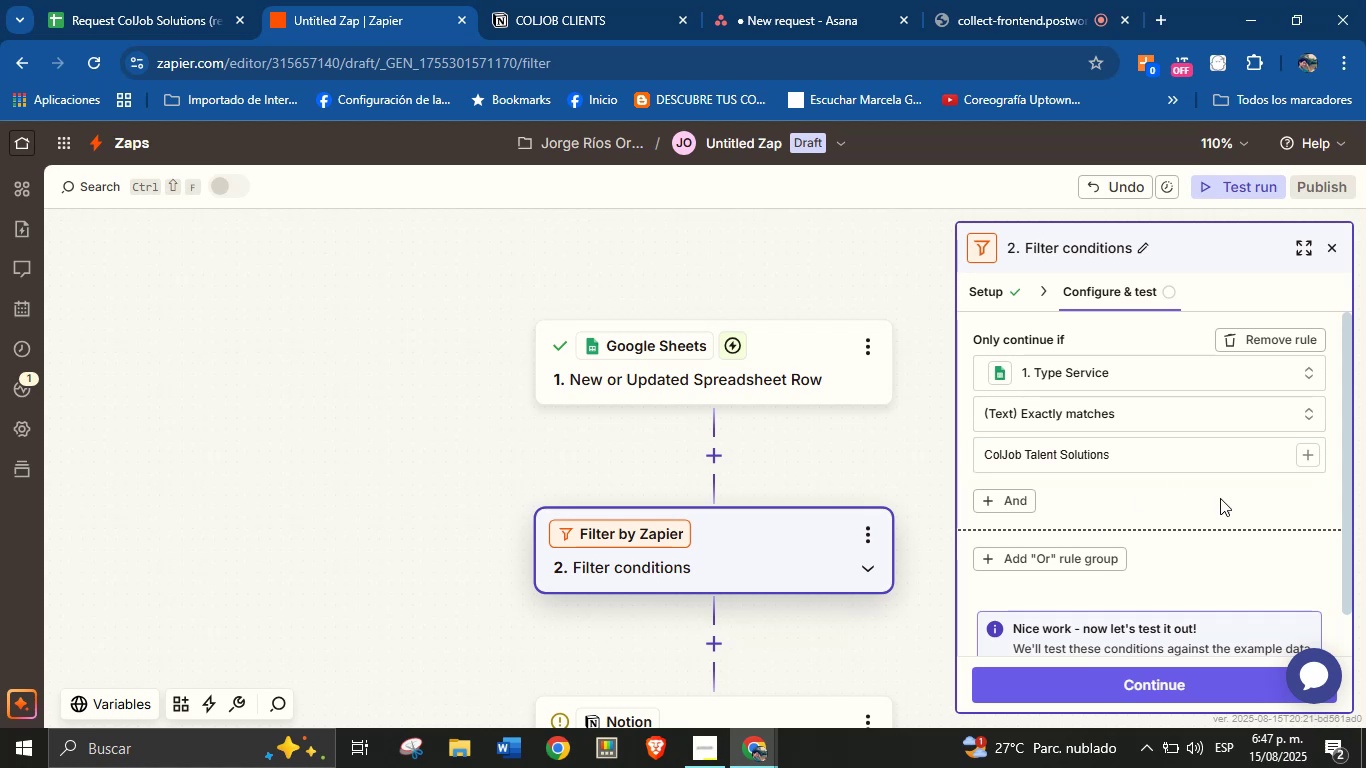 
scroll: coordinate [1235, 464], scroll_direction: down, amount: 1.0
 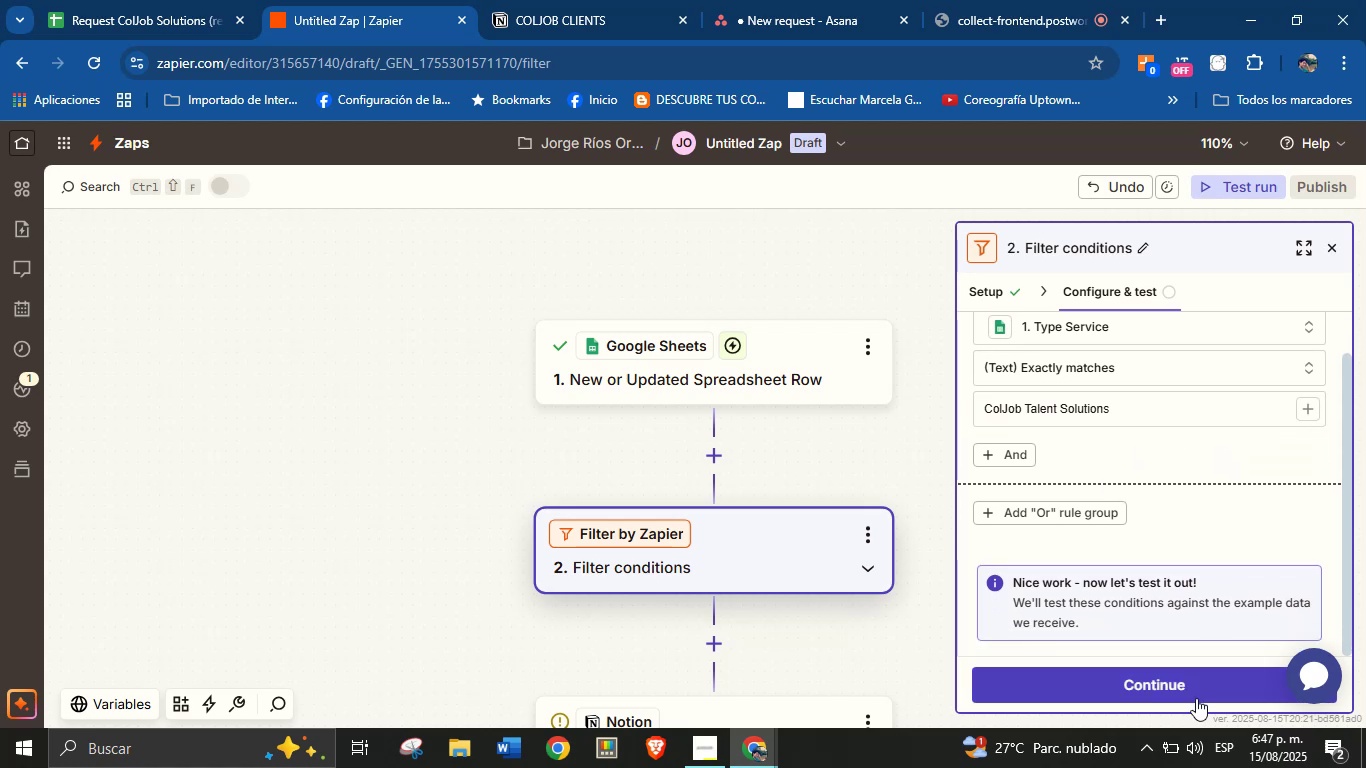 
left_click([1186, 691])
 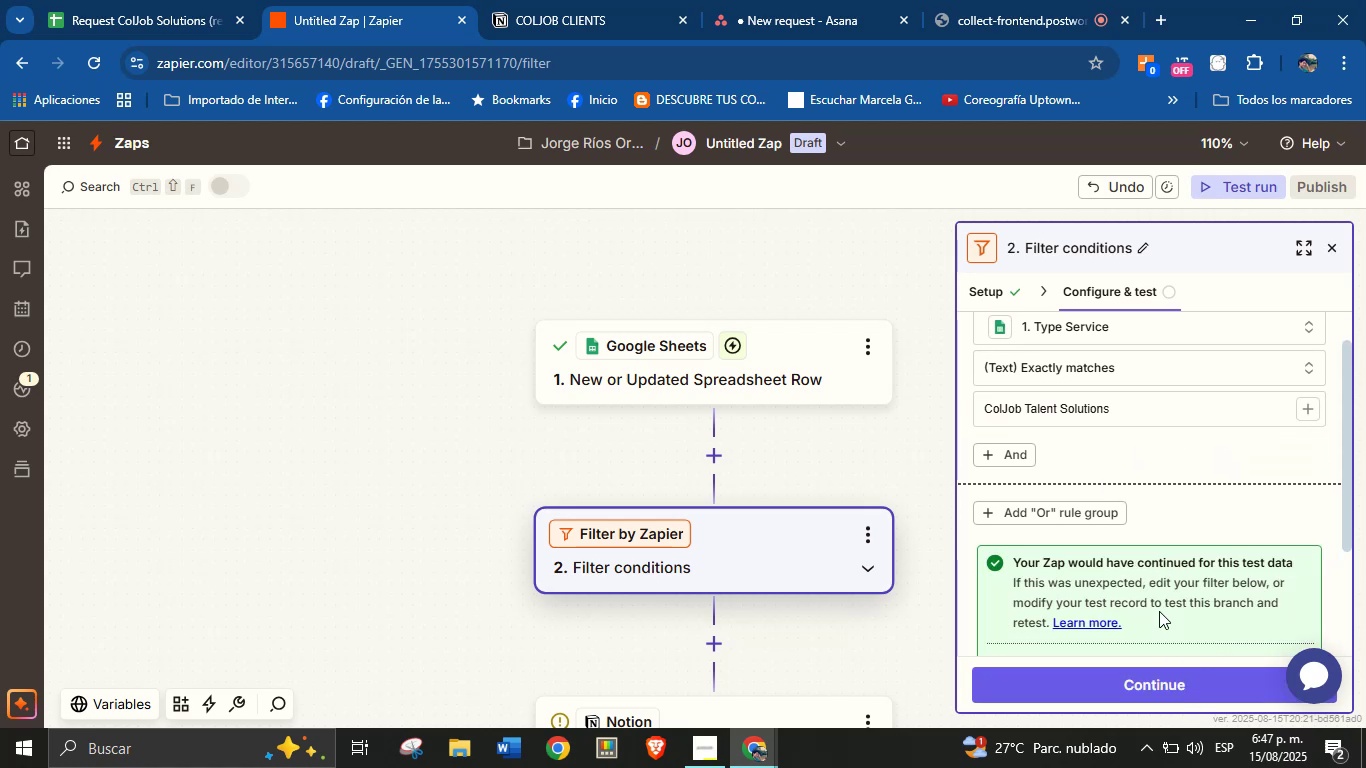 
scroll: coordinate [1137, 477], scroll_direction: down, amount: 2.0
 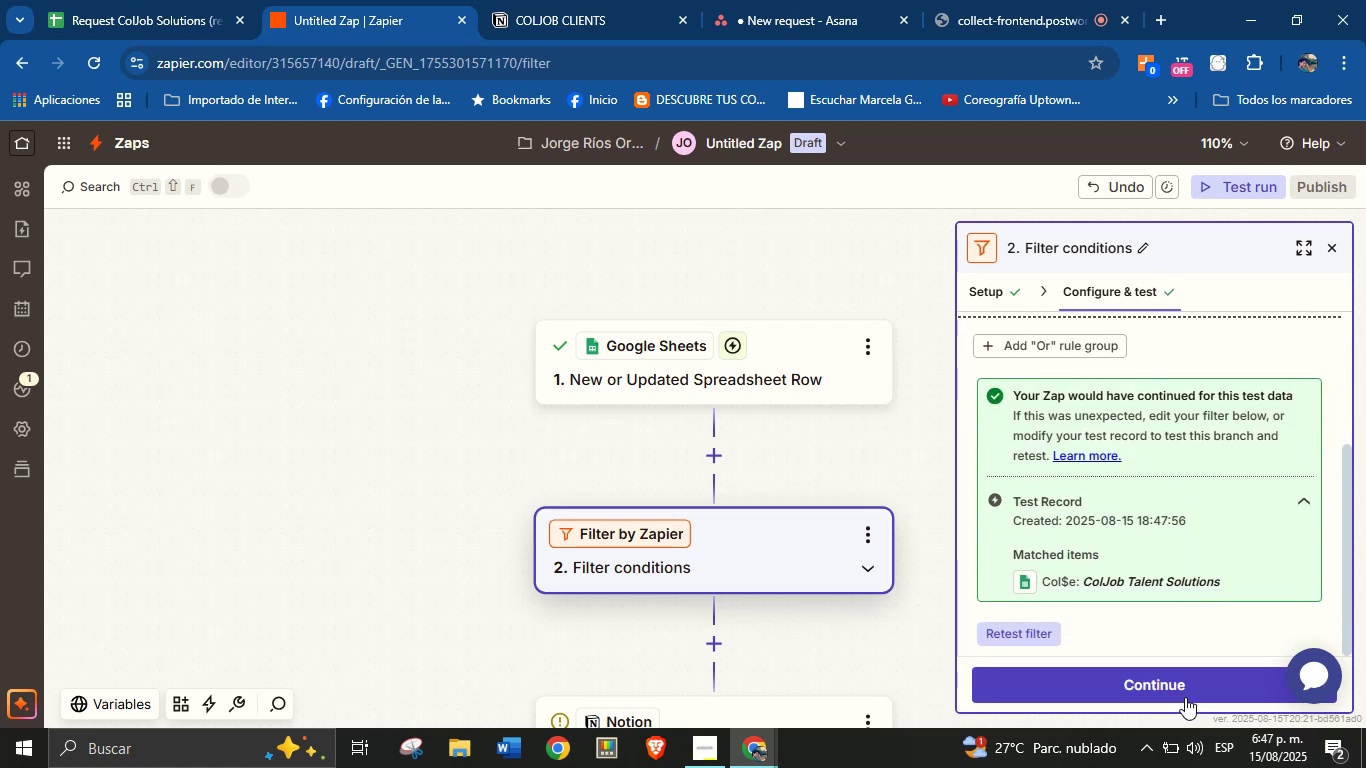 
left_click([1185, 695])
 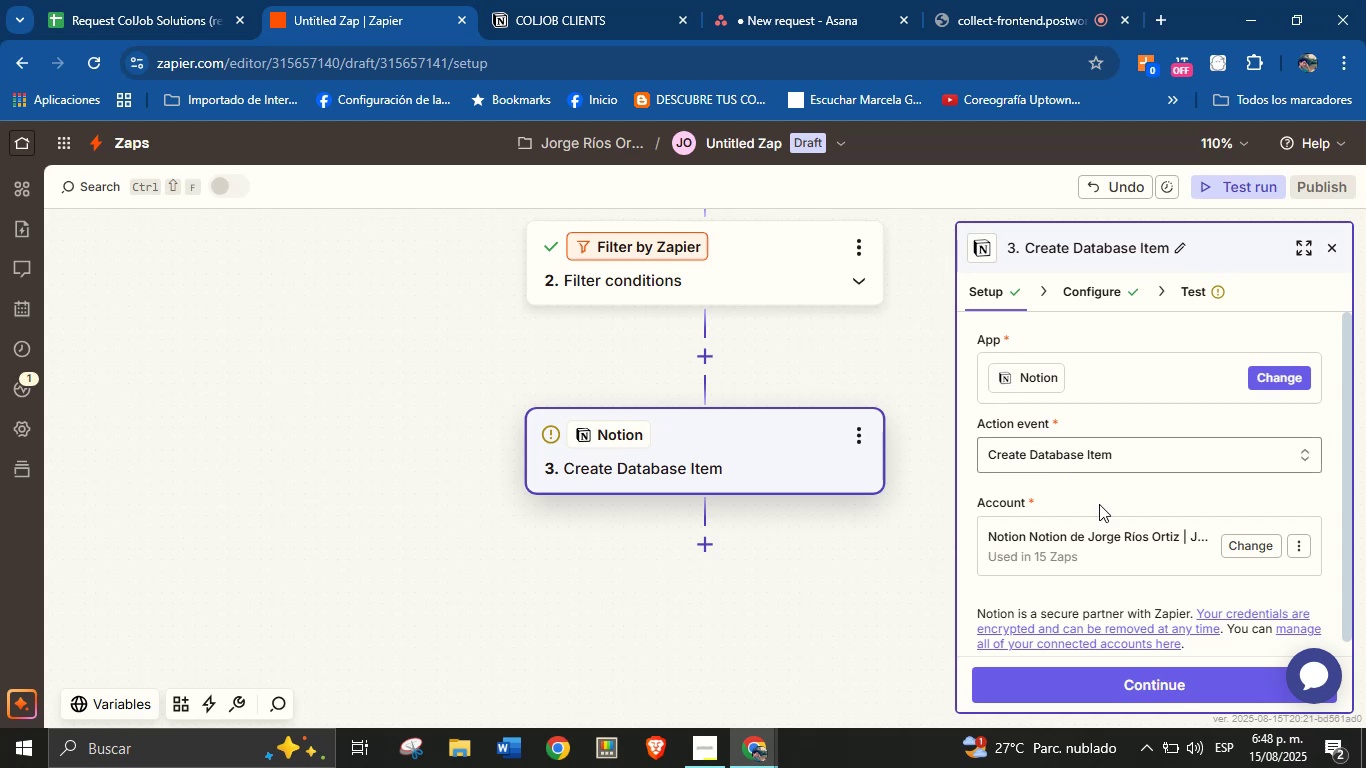 
wait(6.35)
 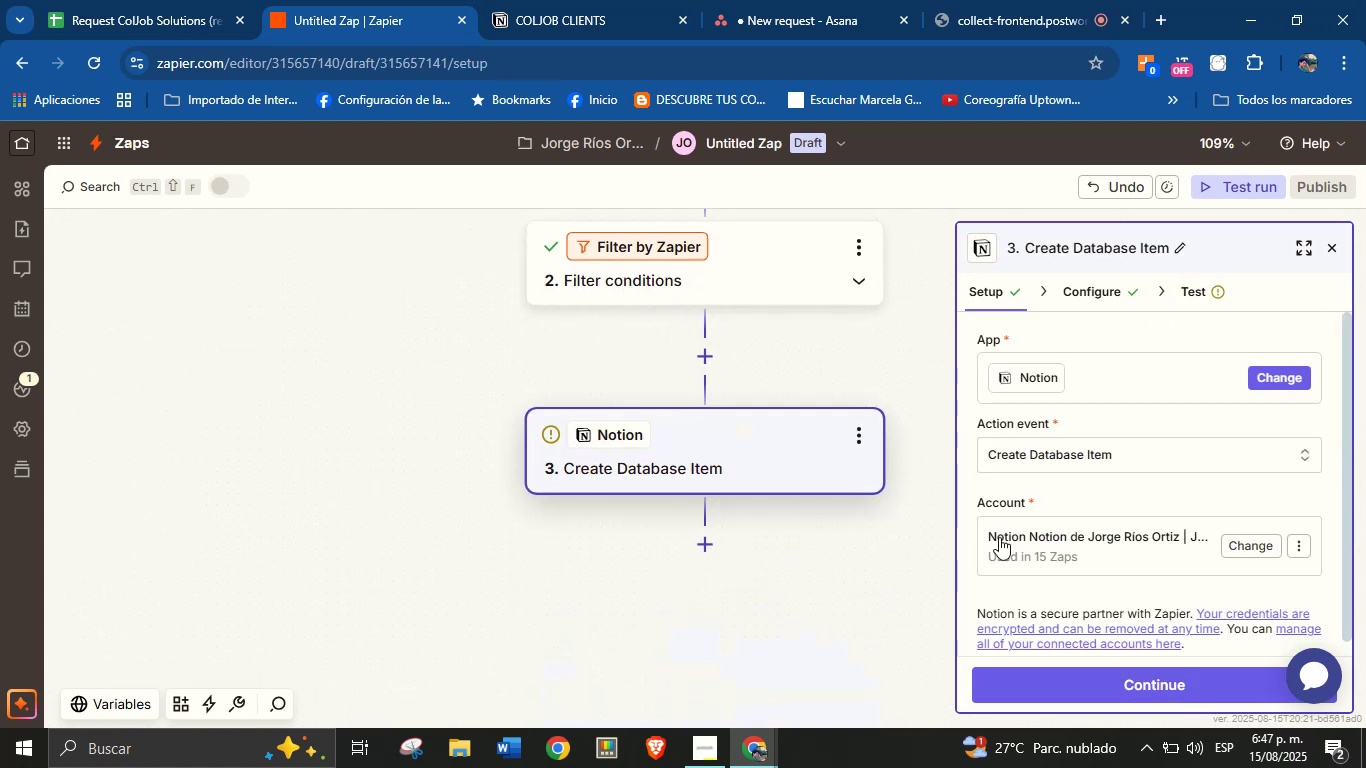 
left_click([1164, 680])
 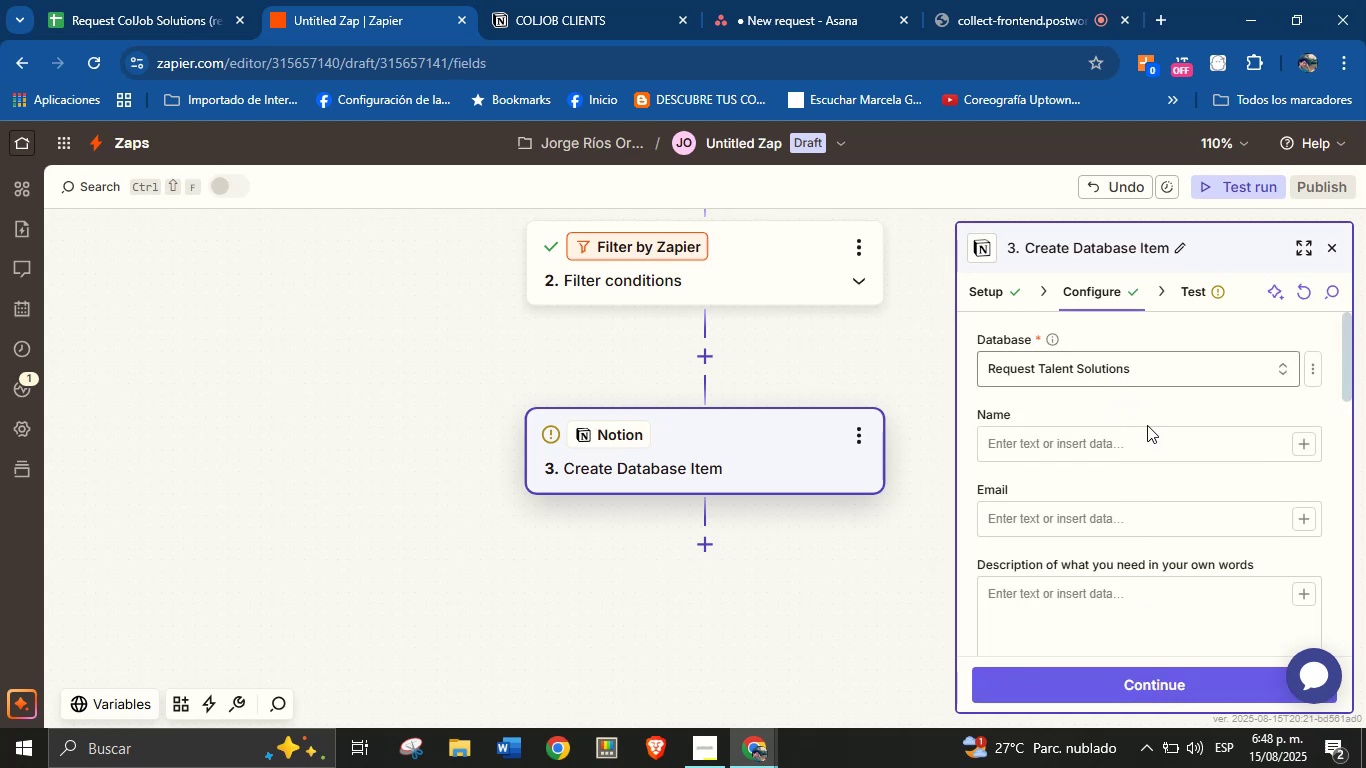 
left_click([1184, 415])
 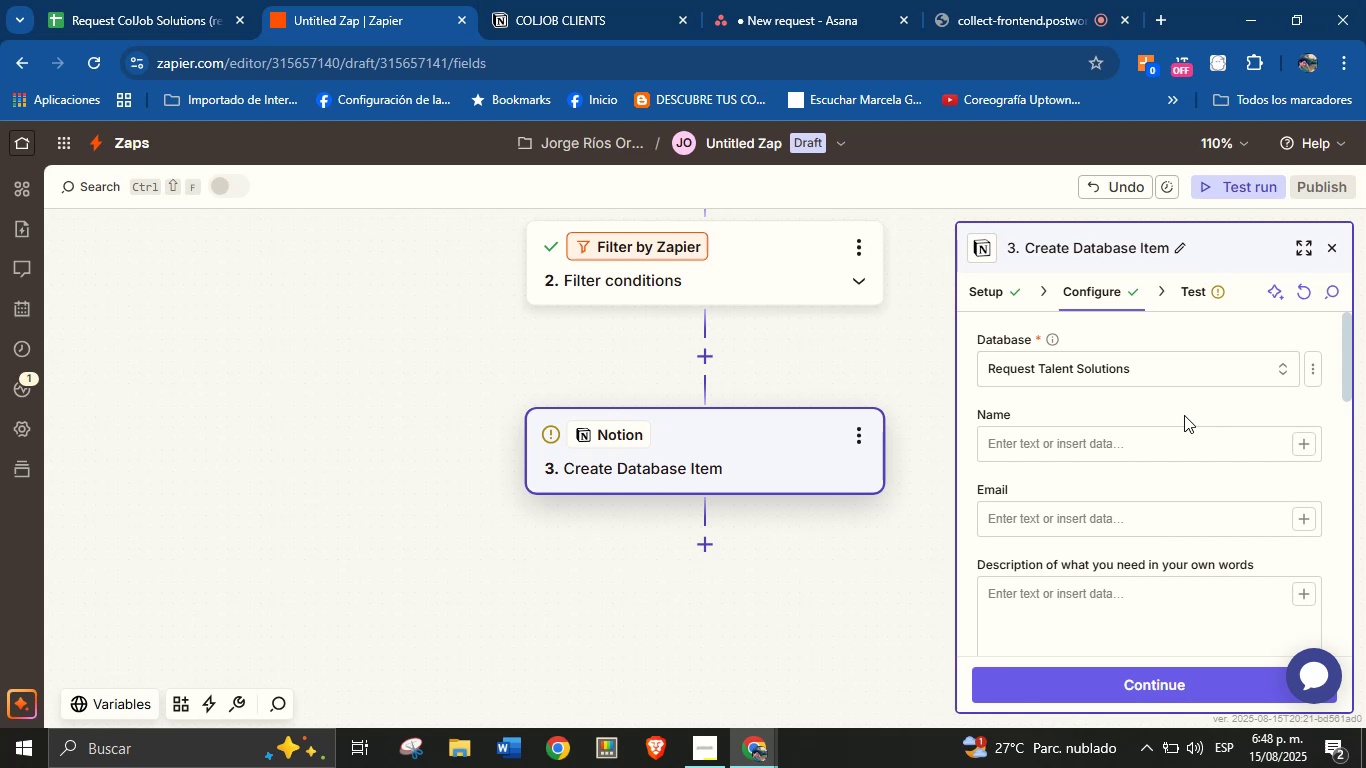 
wait(12.34)
 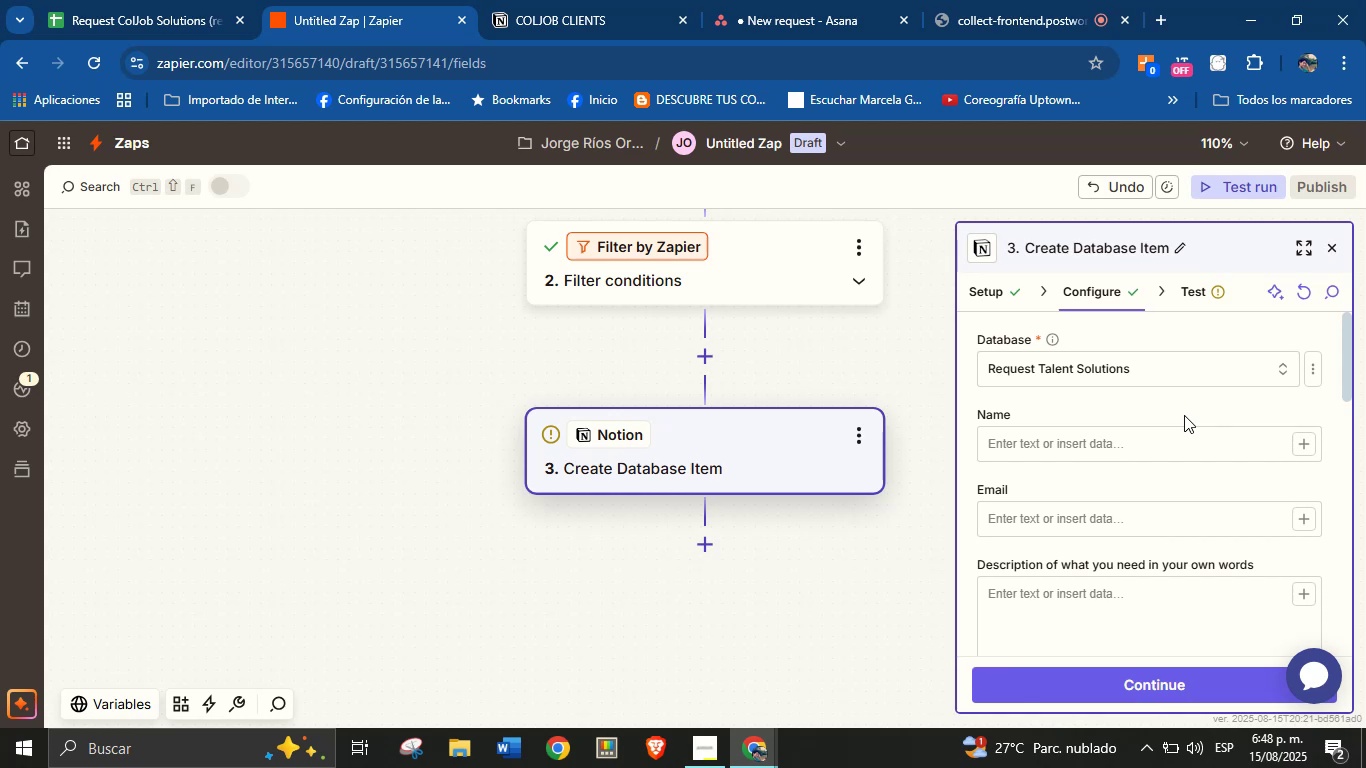 
left_click([1297, 449])
 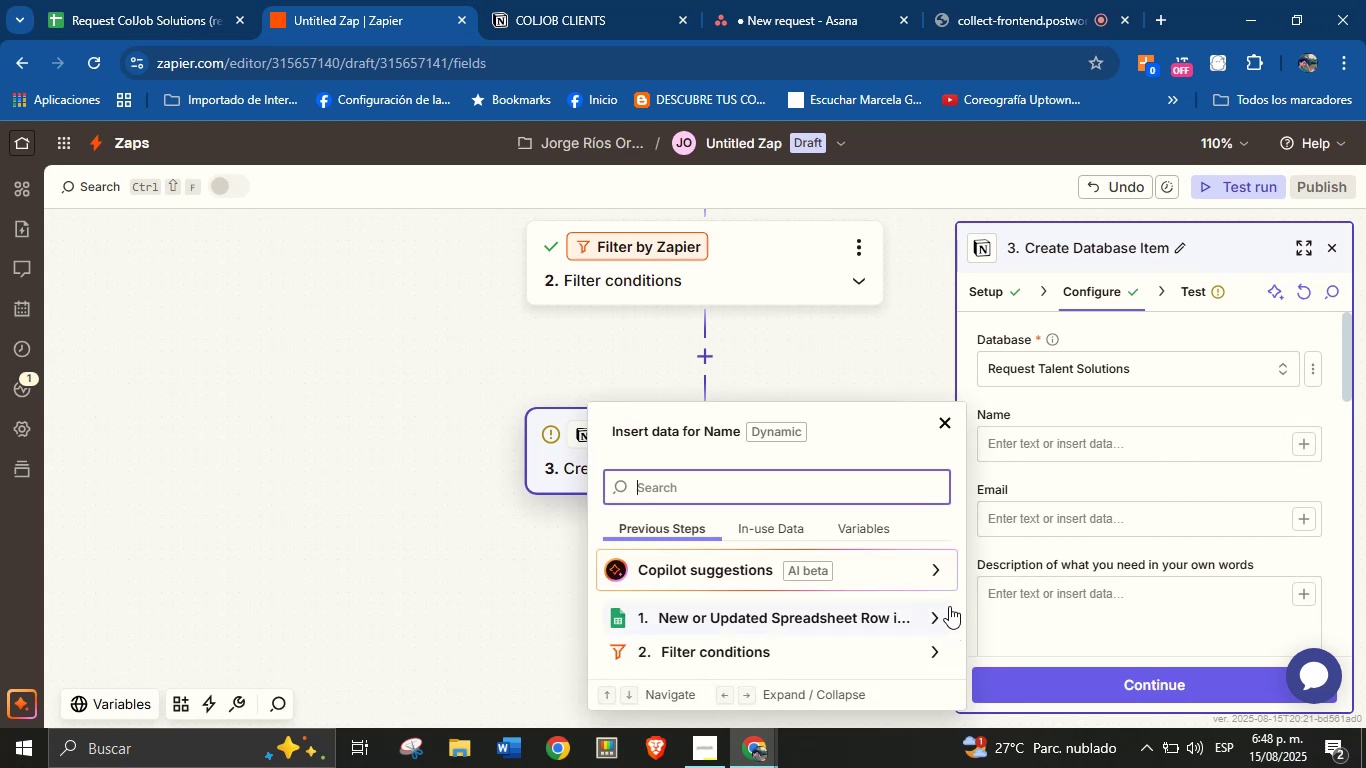 
left_click([943, 609])
 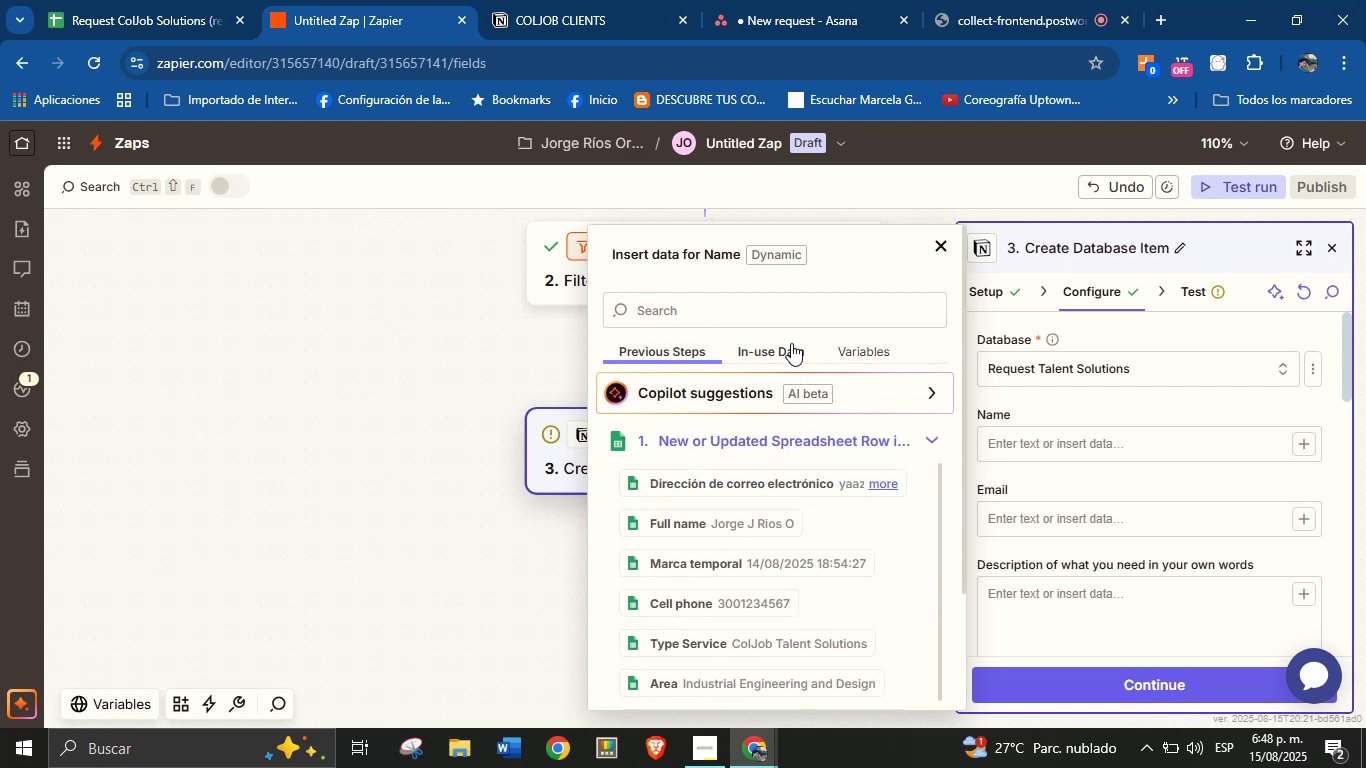 
left_click([796, 319])
 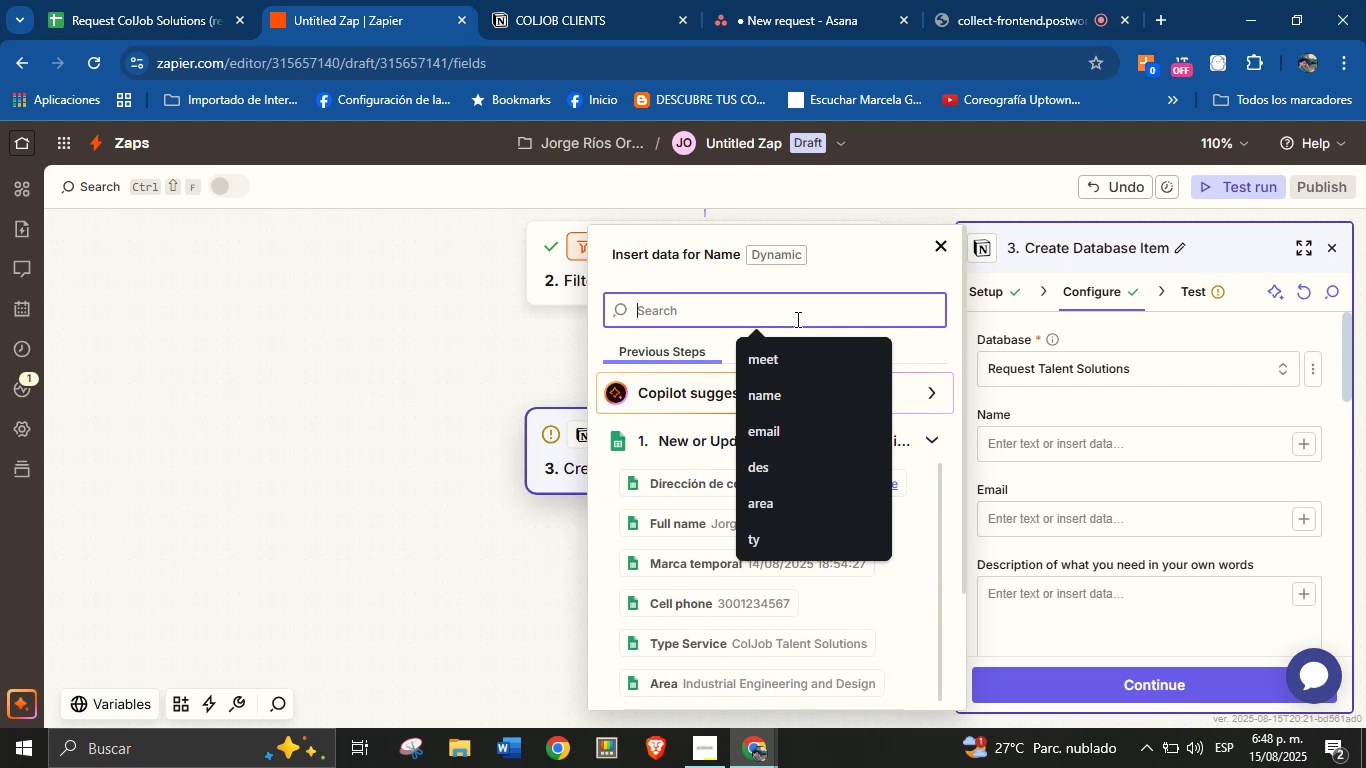 
type(nam)
 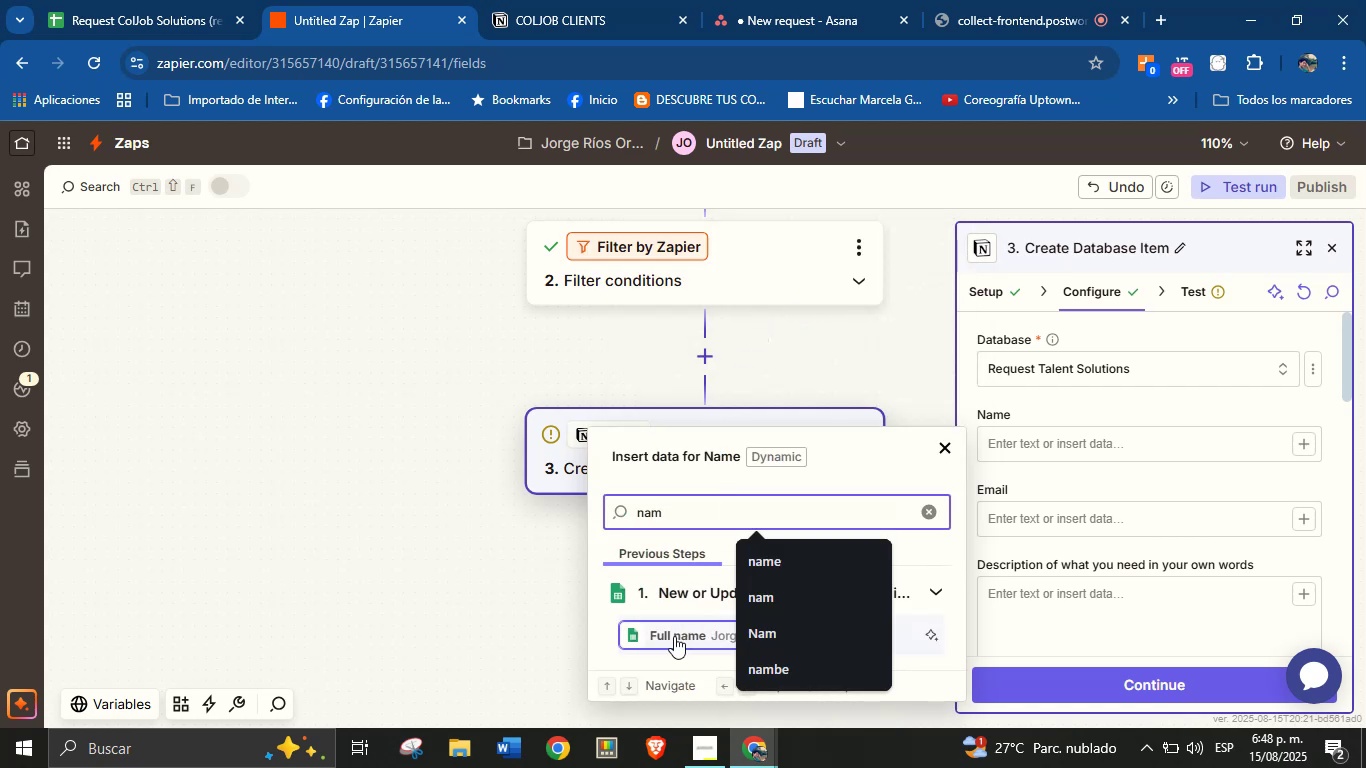 
left_click([673, 631])
 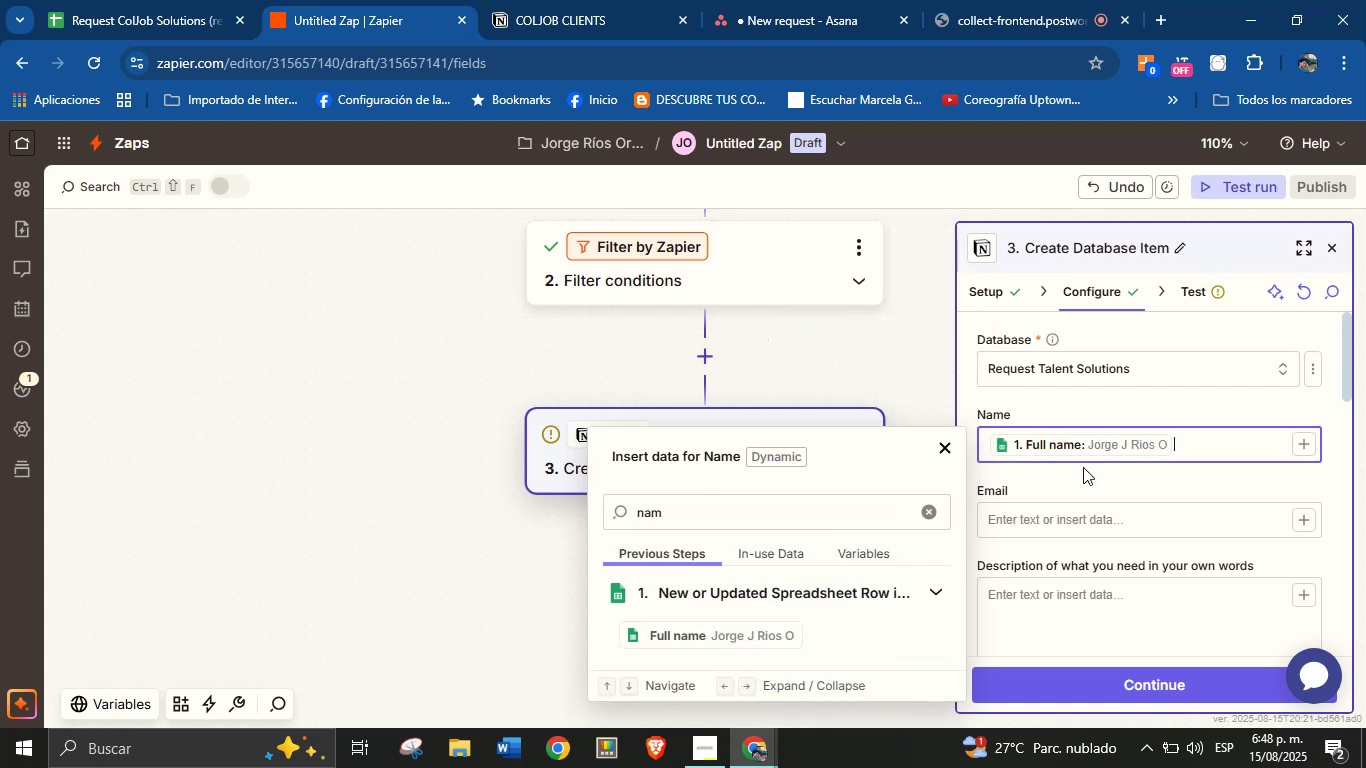 
left_click([1090, 479])
 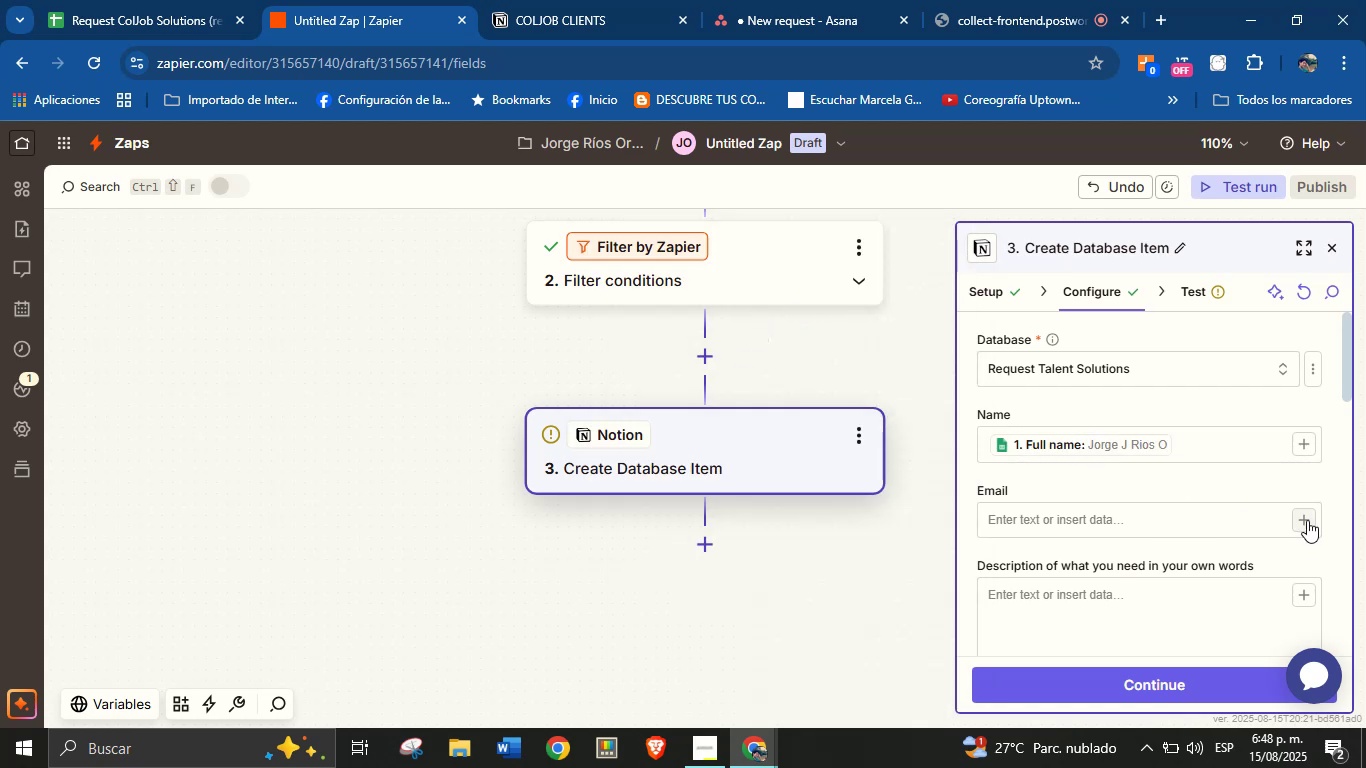 
left_click([1307, 520])
 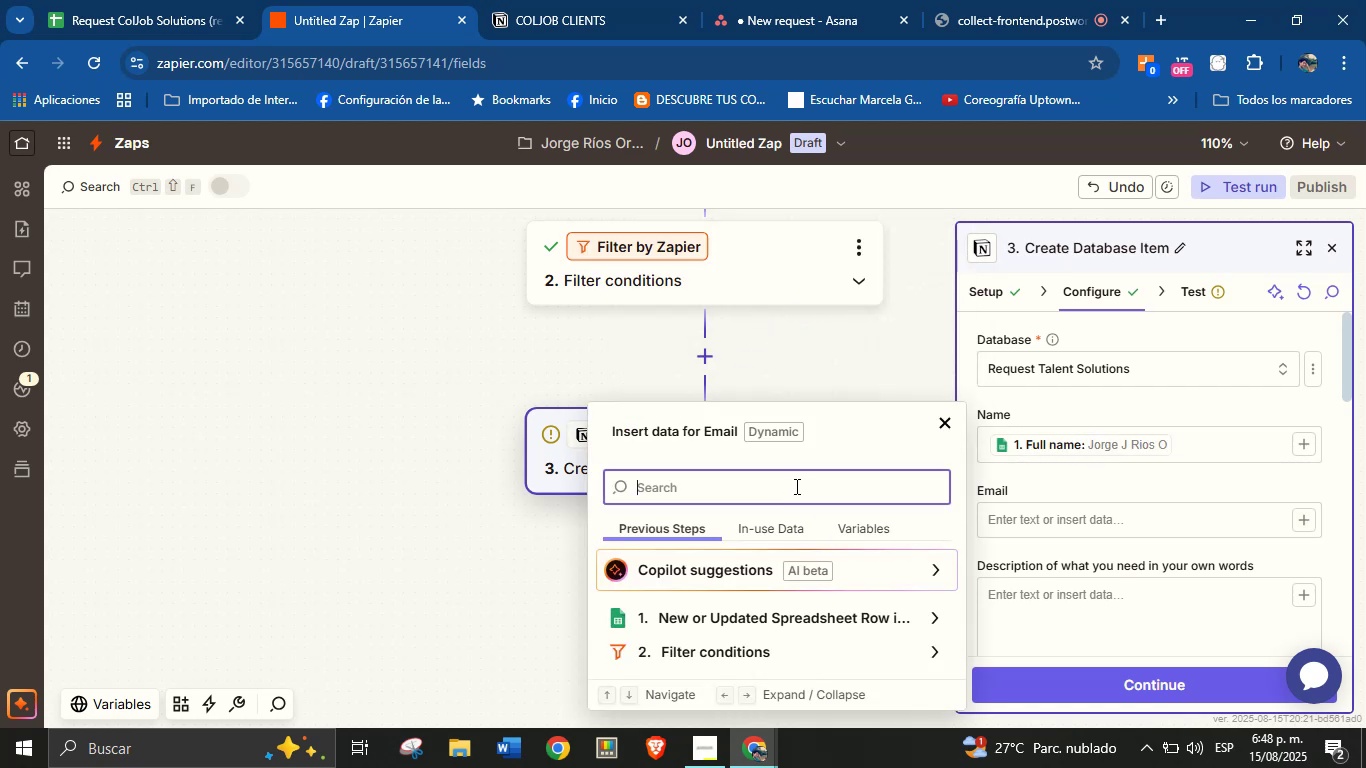 
type(em)
key(Backspace)
key(Backspace)
type(co)
 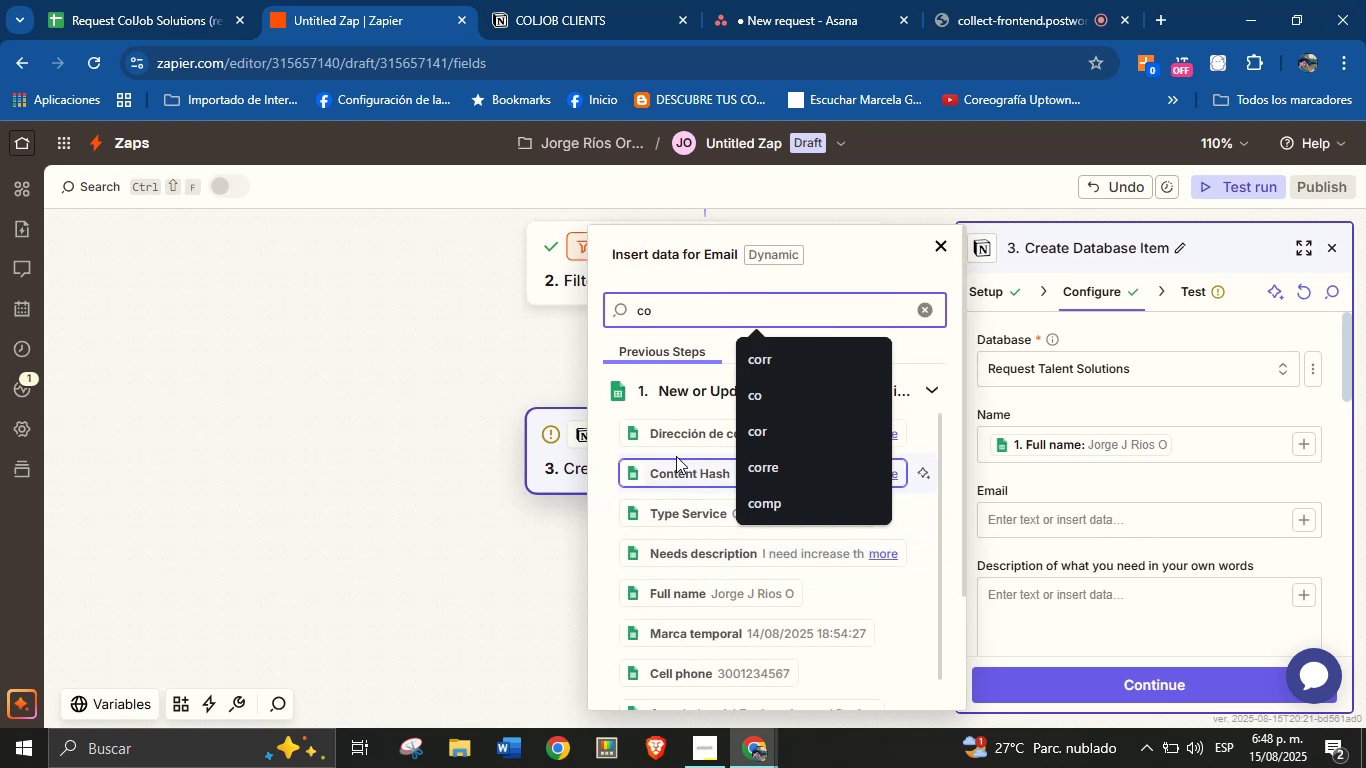 
left_click([681, 441])
 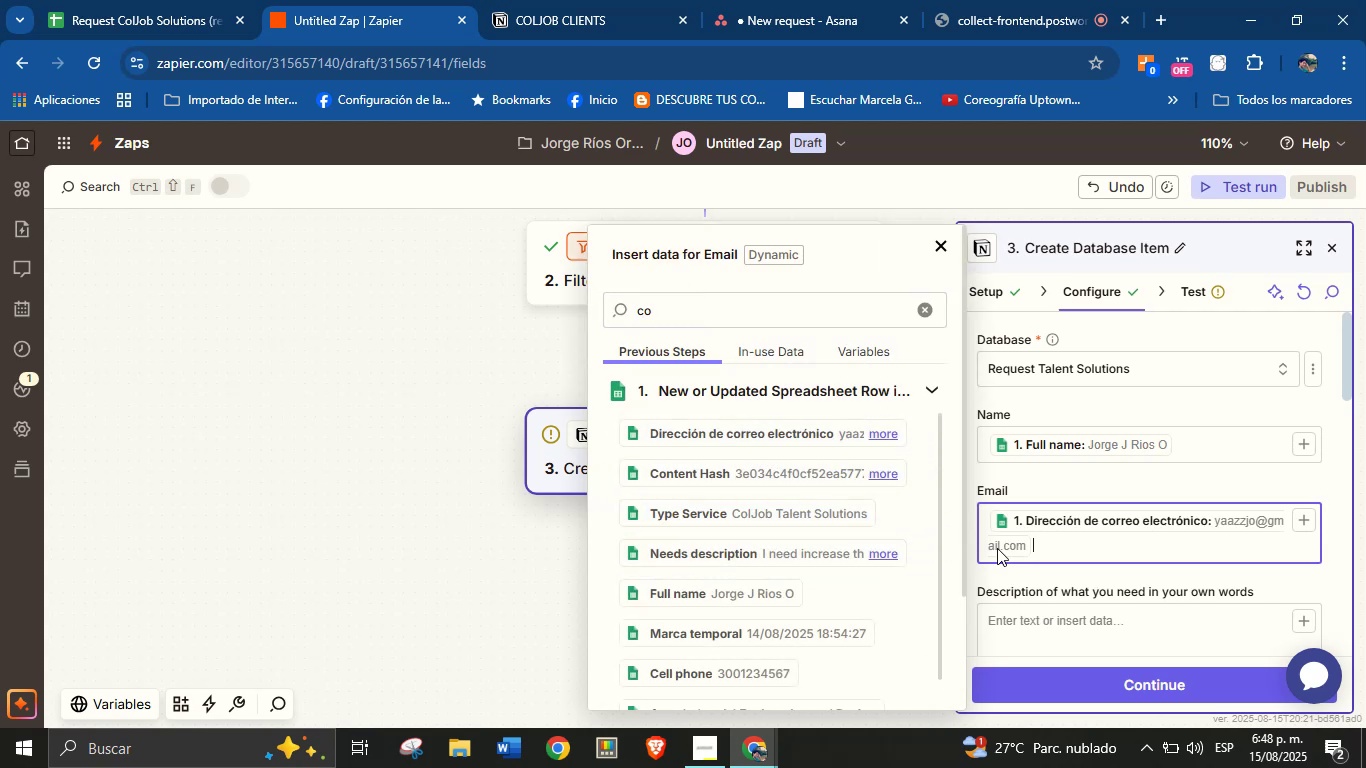 
scroll: coordinate [1160, 562], scroll_direction: down, amount: 1.0
 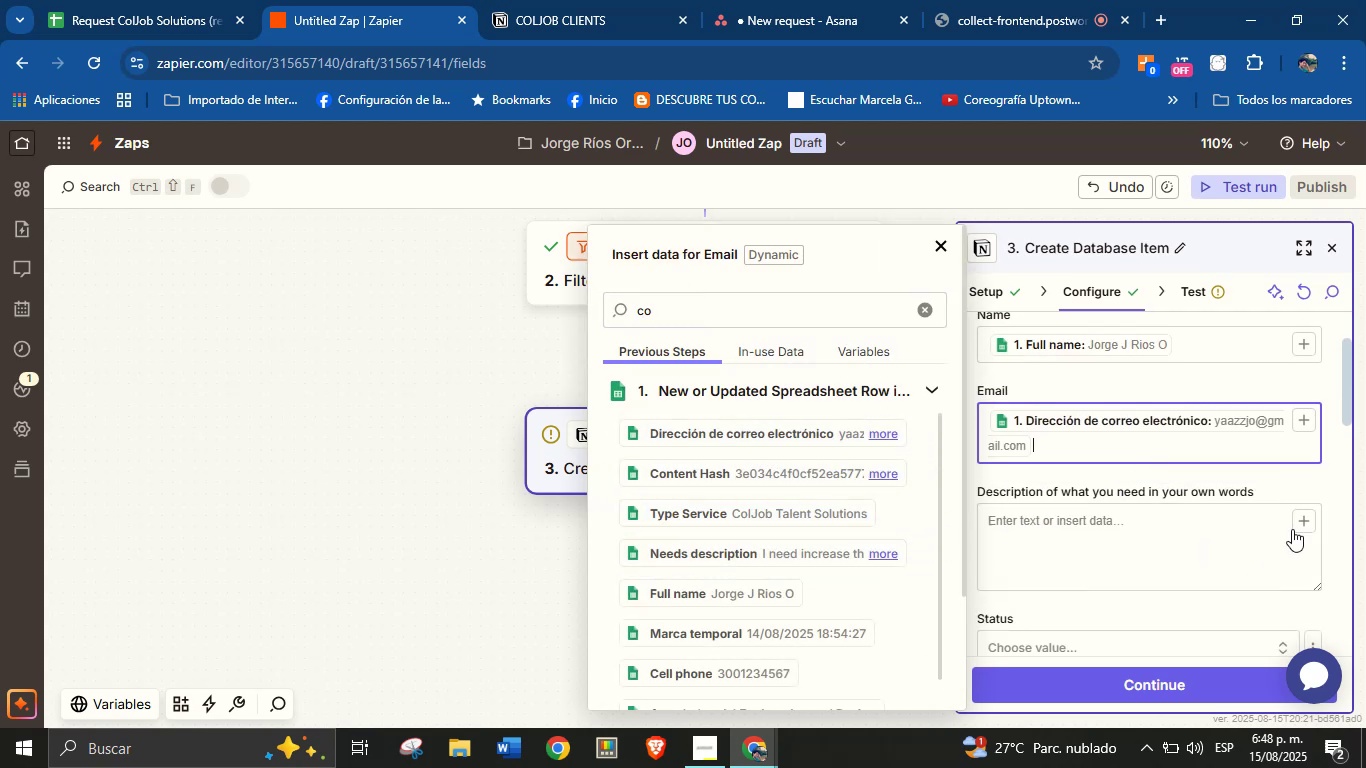 
left_click([1293, 527])
 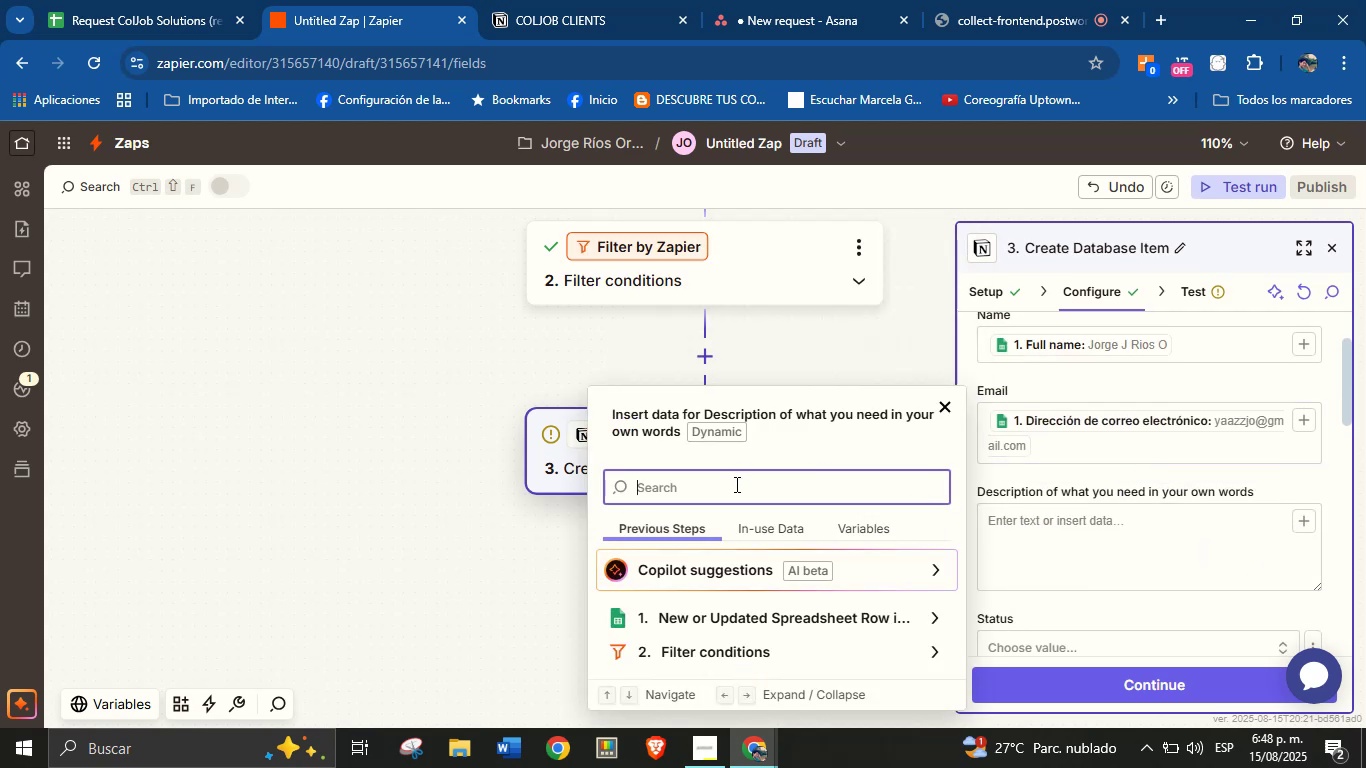 
type(descr)
 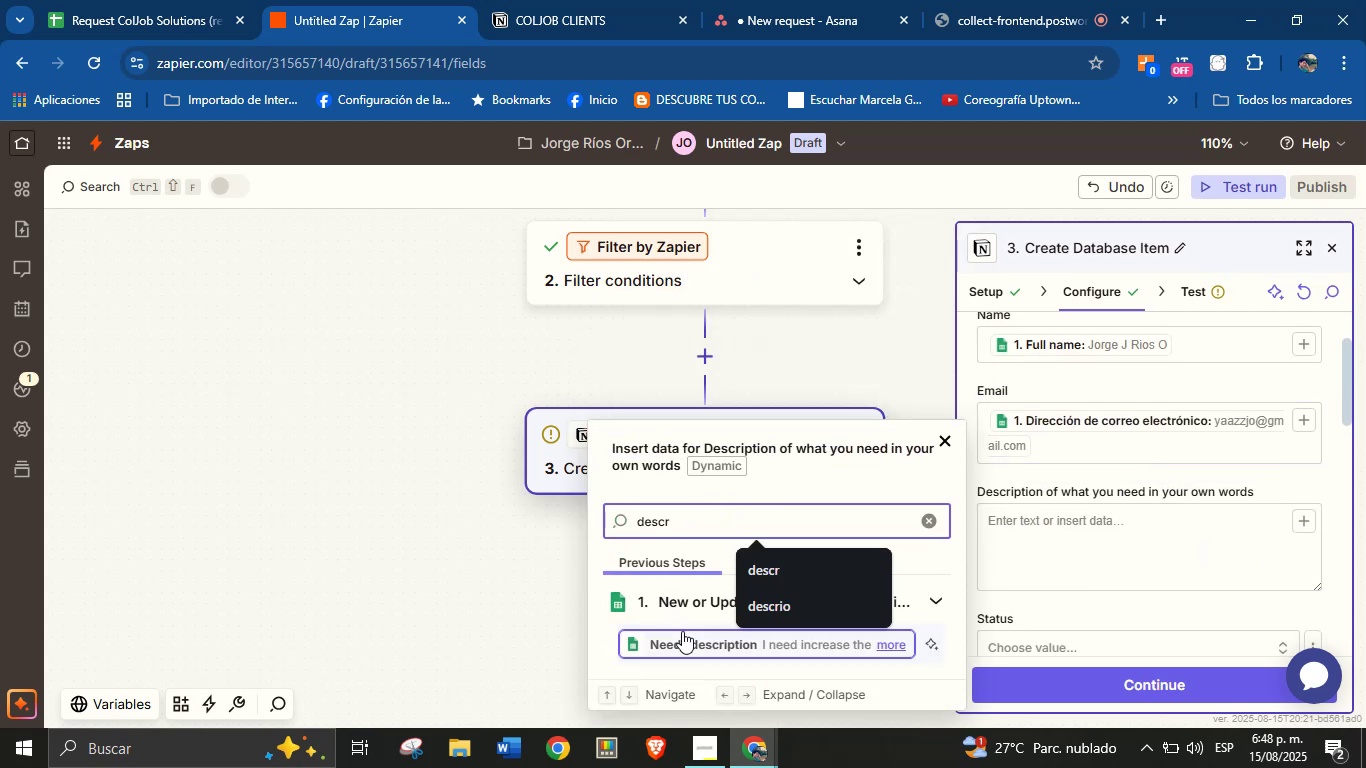 
left_click([683, 636])
 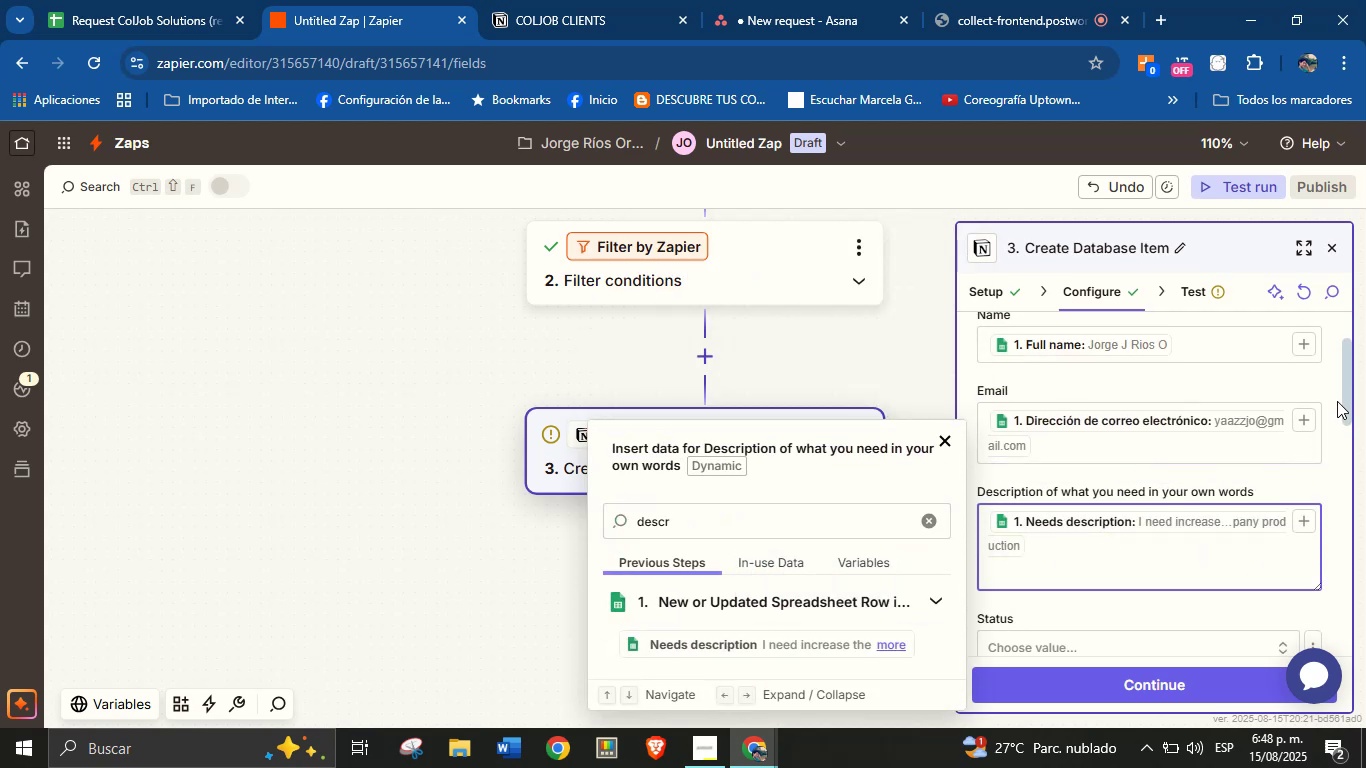 
left_click_drag(start_coordinate=[1344, 387], to_coordinate=[1340, 442])
 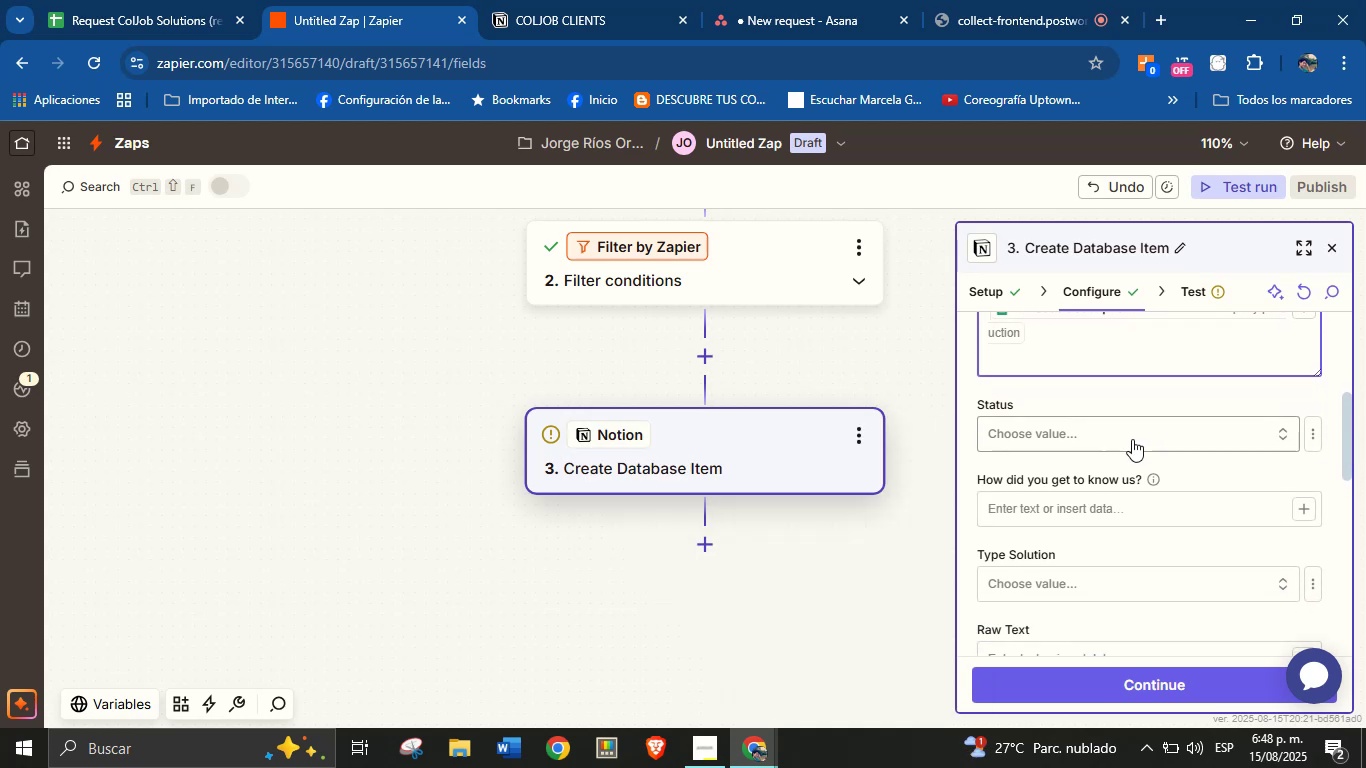 
left_click([1132, 439])
 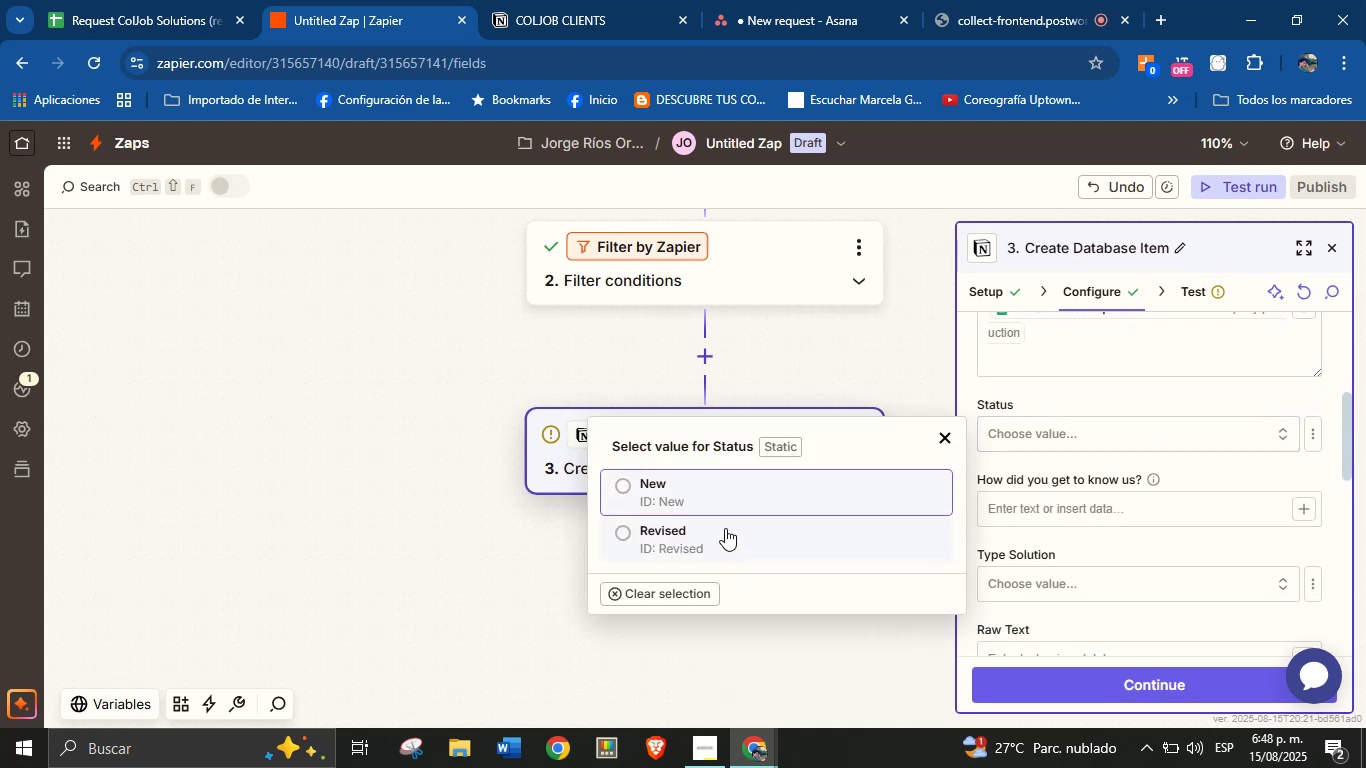 
left_click([725, 506])
 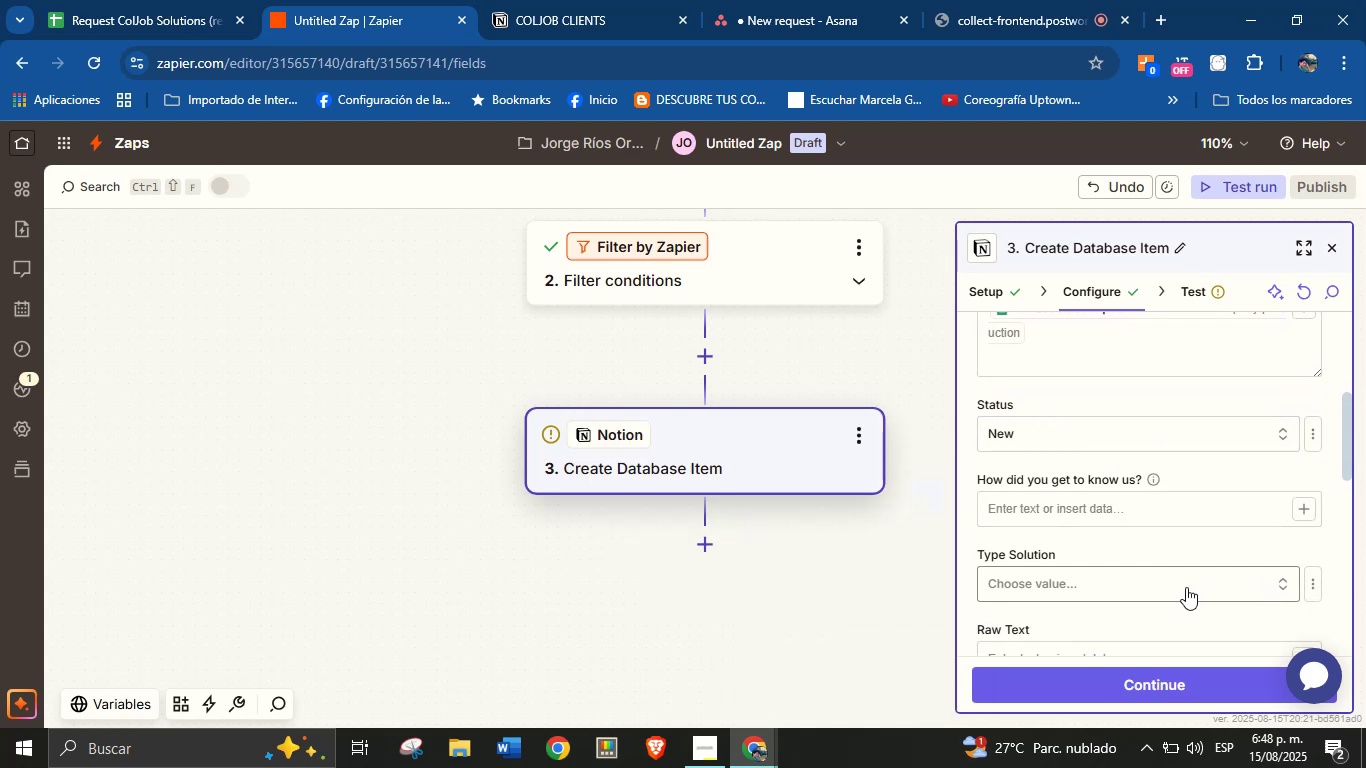 
left_click([1177, 586])
 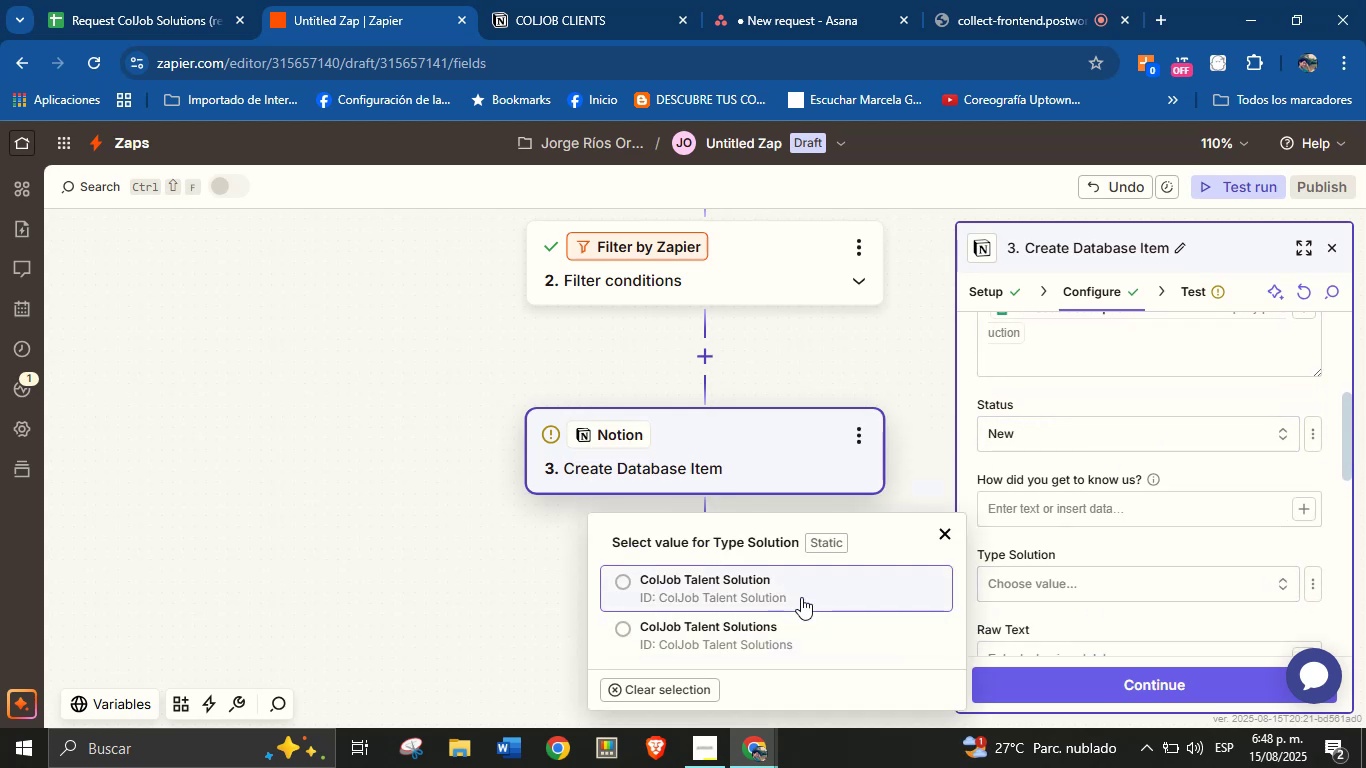 
left_click([801, 597])
 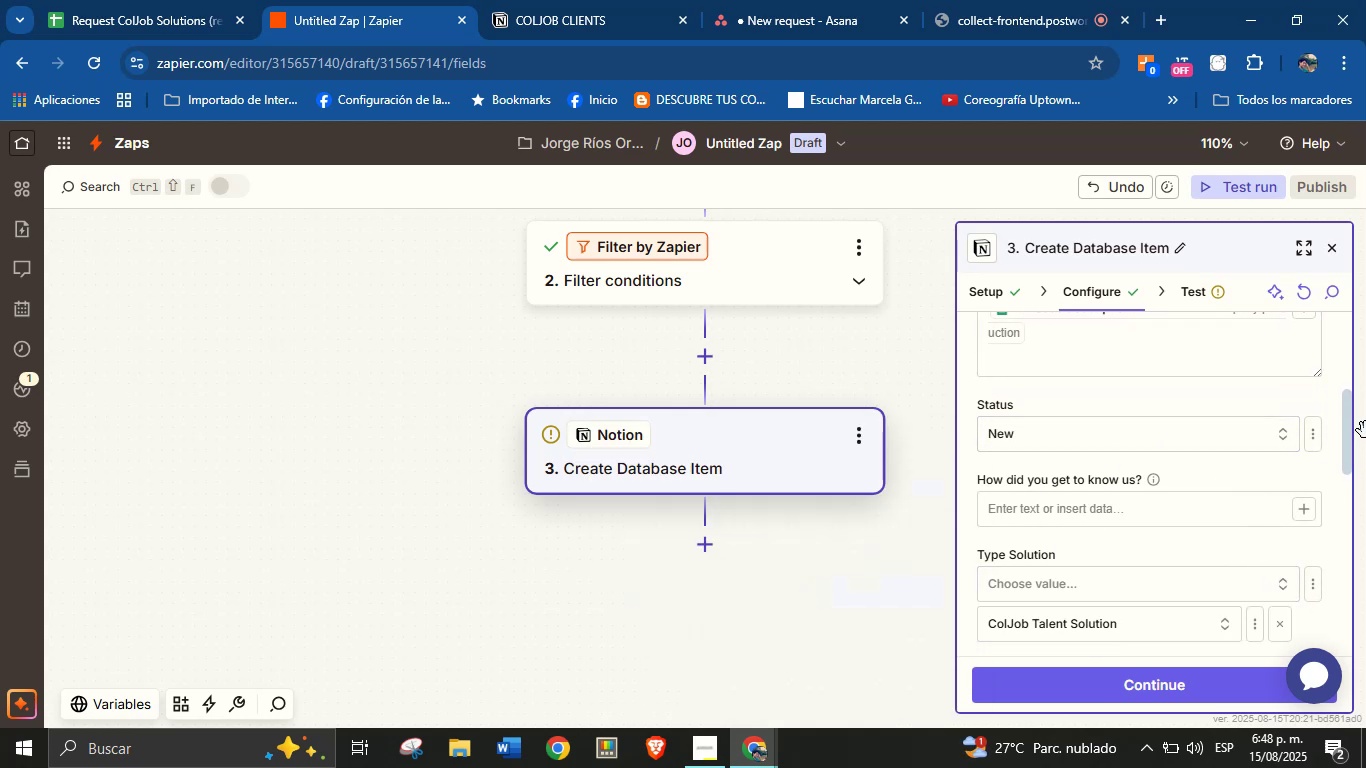 
left_click_drag(start_coordinate=[1349, 428], to_coordinate=[1341, 508])
 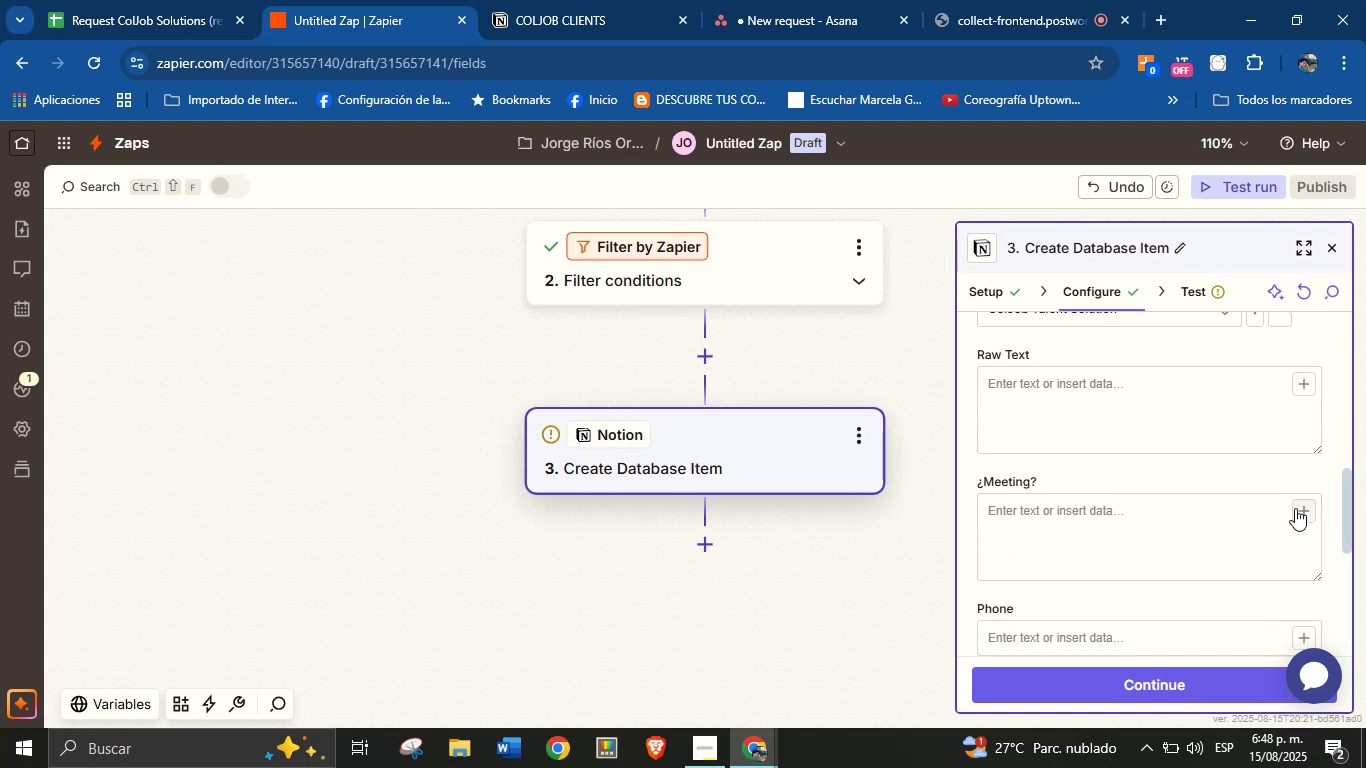 
left_click([1295, 508])
 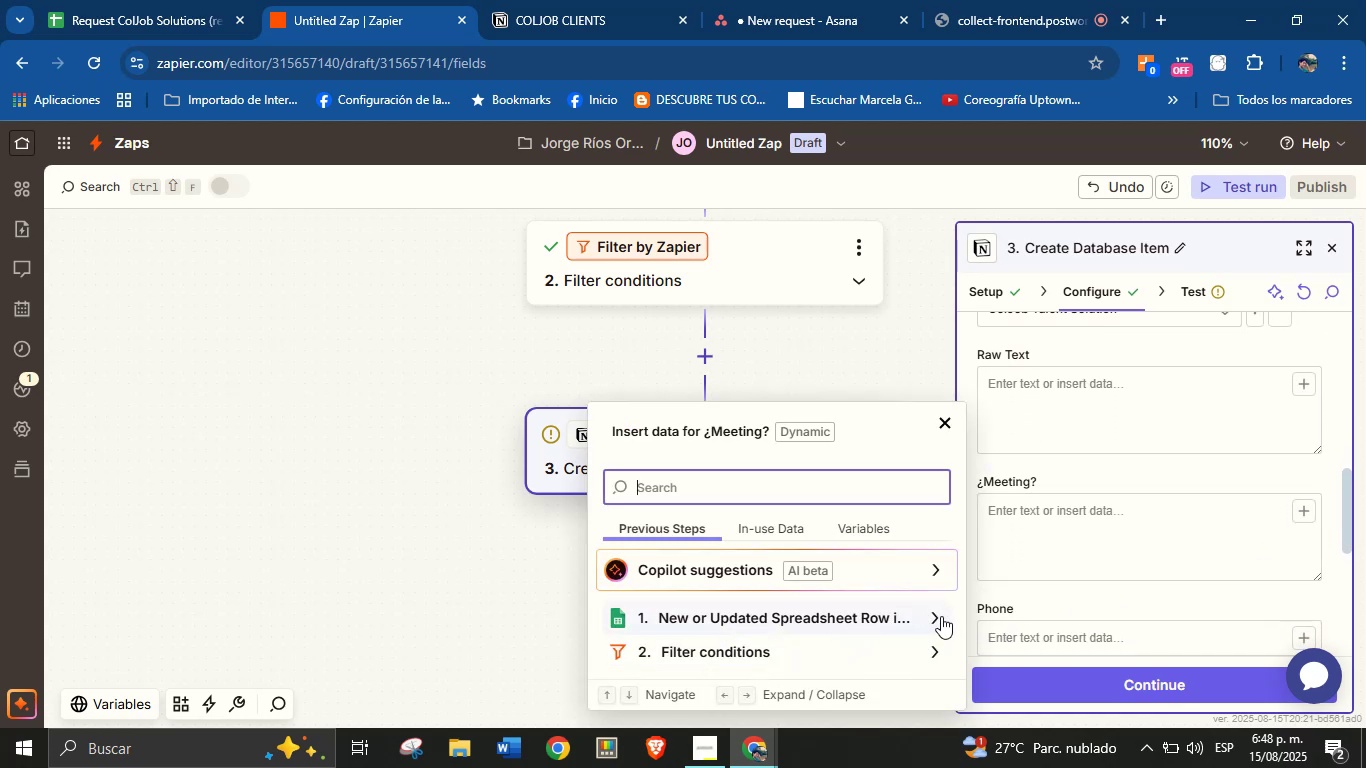 
left_click([940, 616])
 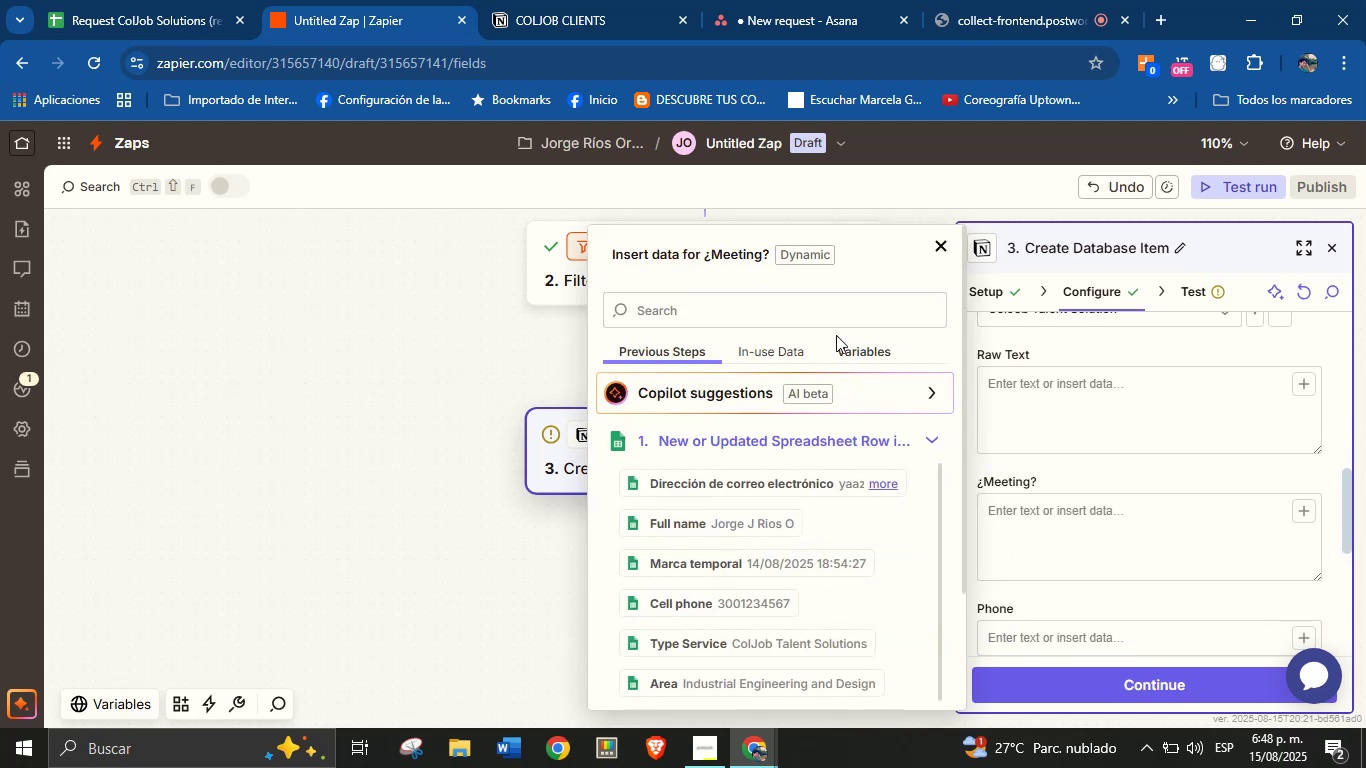 
left_click([836, 325])
 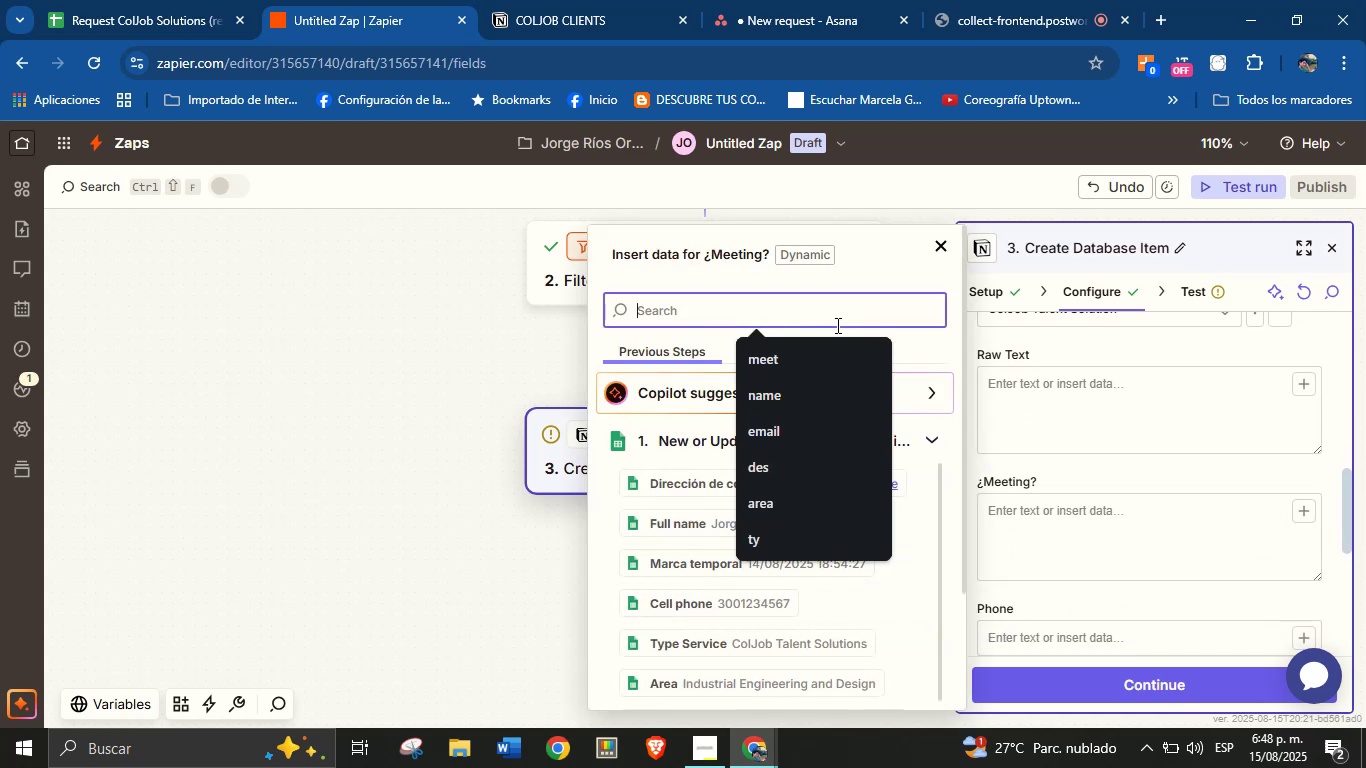 
type(meet)
 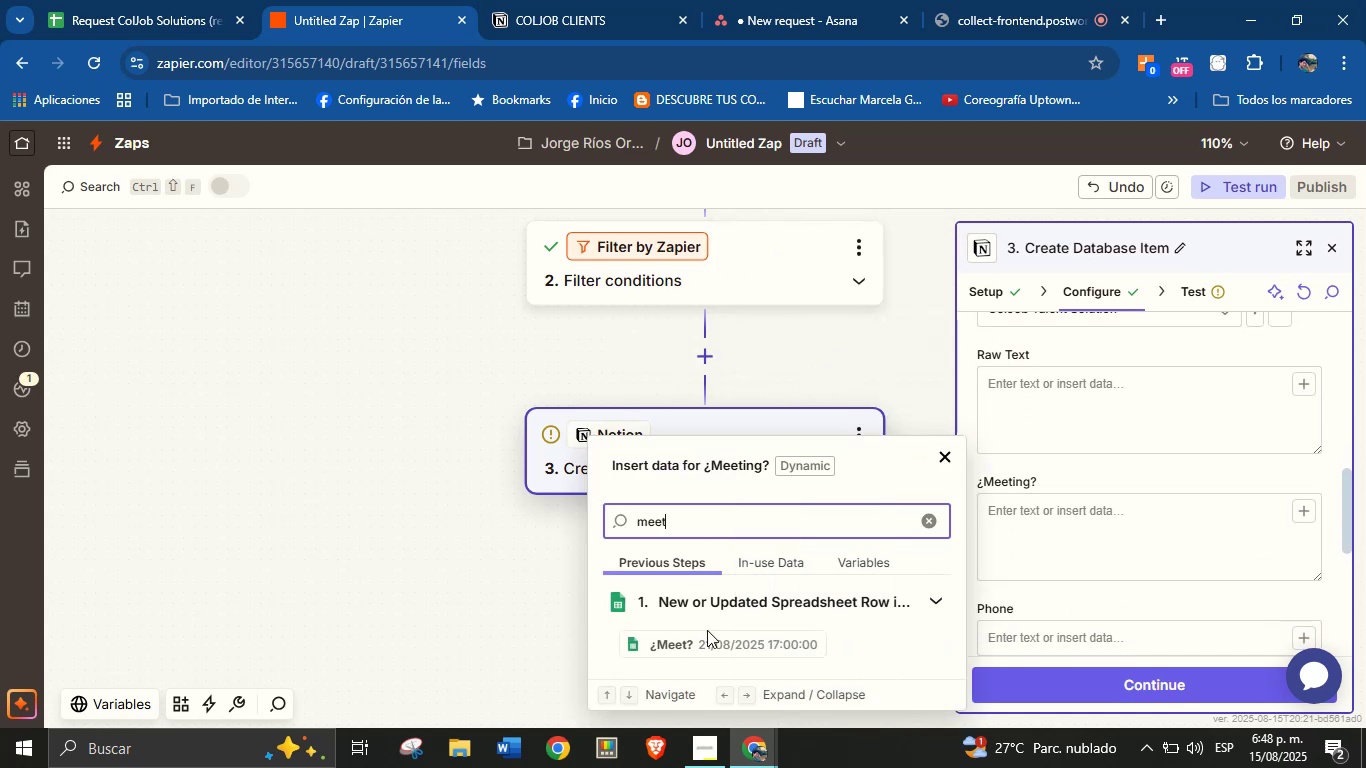 
left_click([711, 641])
 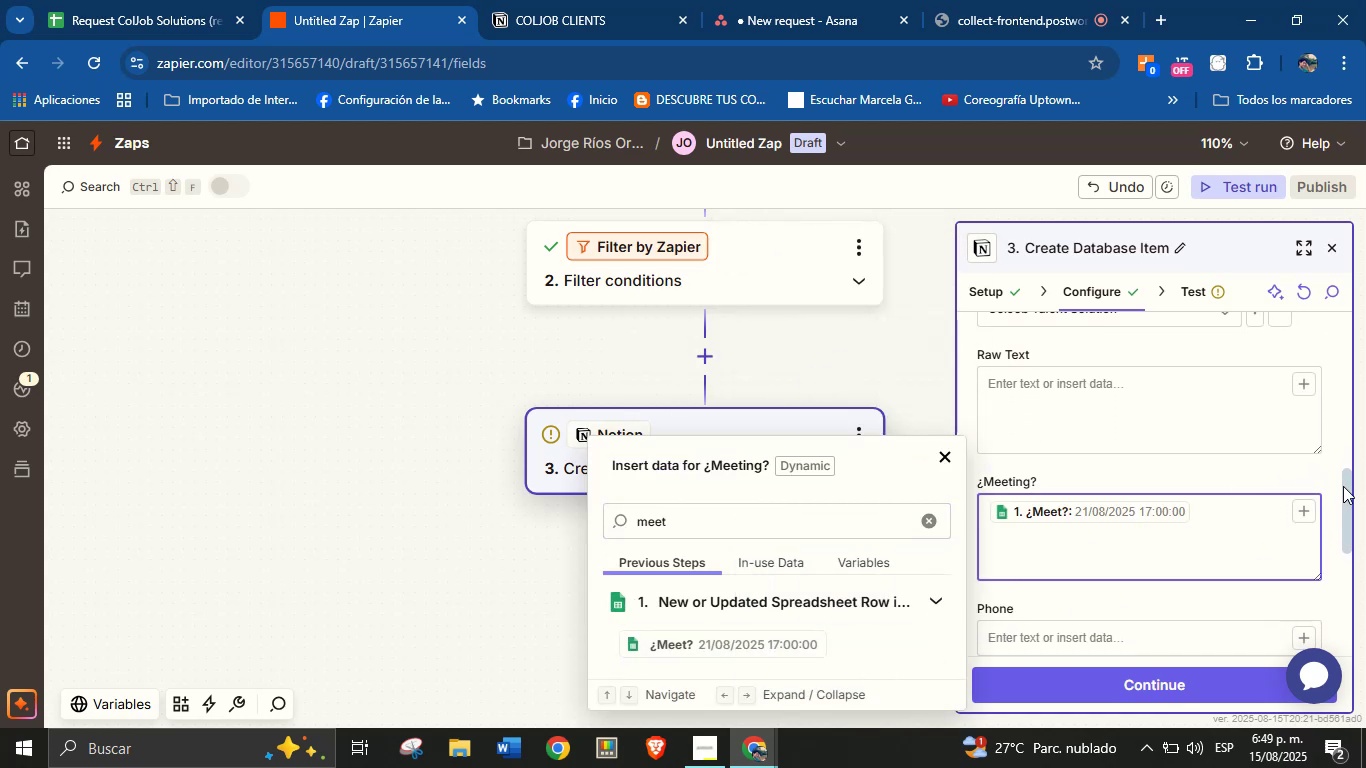 
left_click_drag(start_coordinate=[1347, 493], to_coordinate=[1346, 522])
 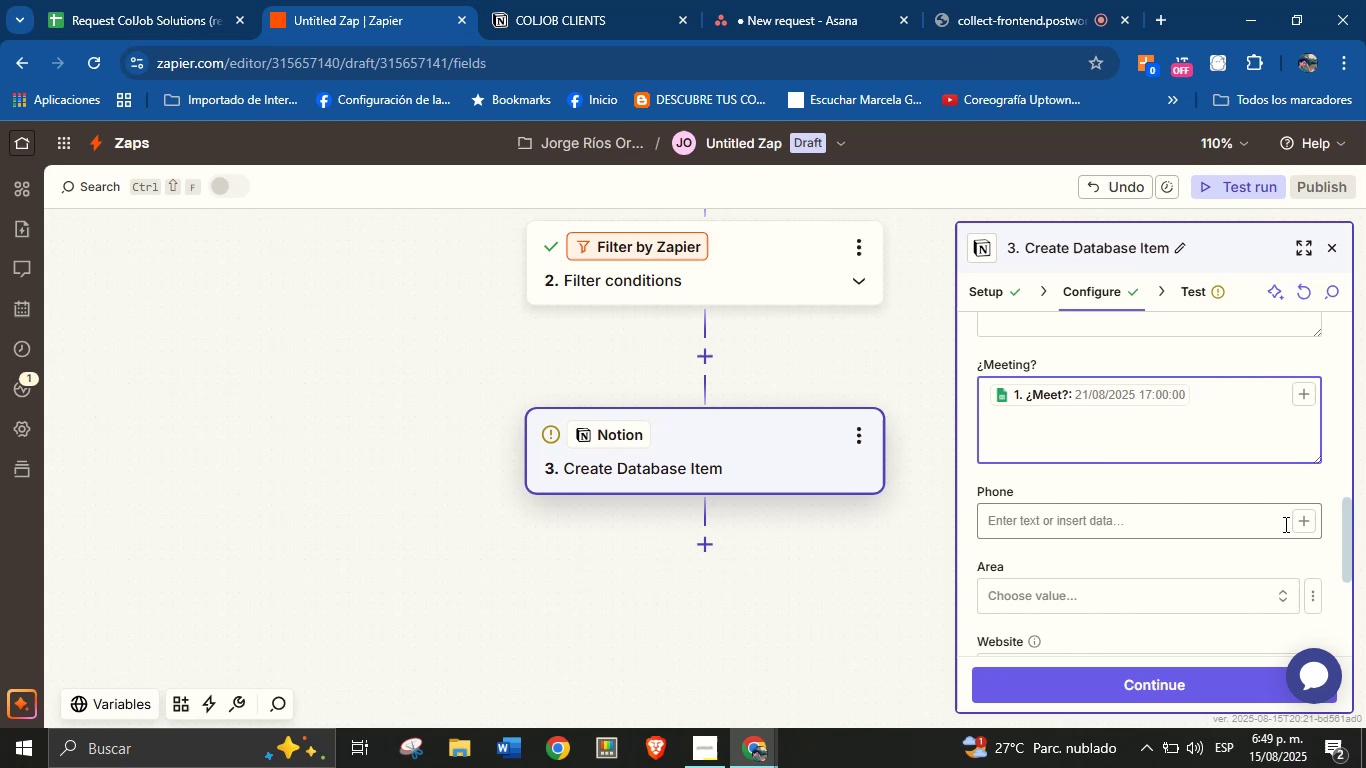 
left_click([1291, 522])
 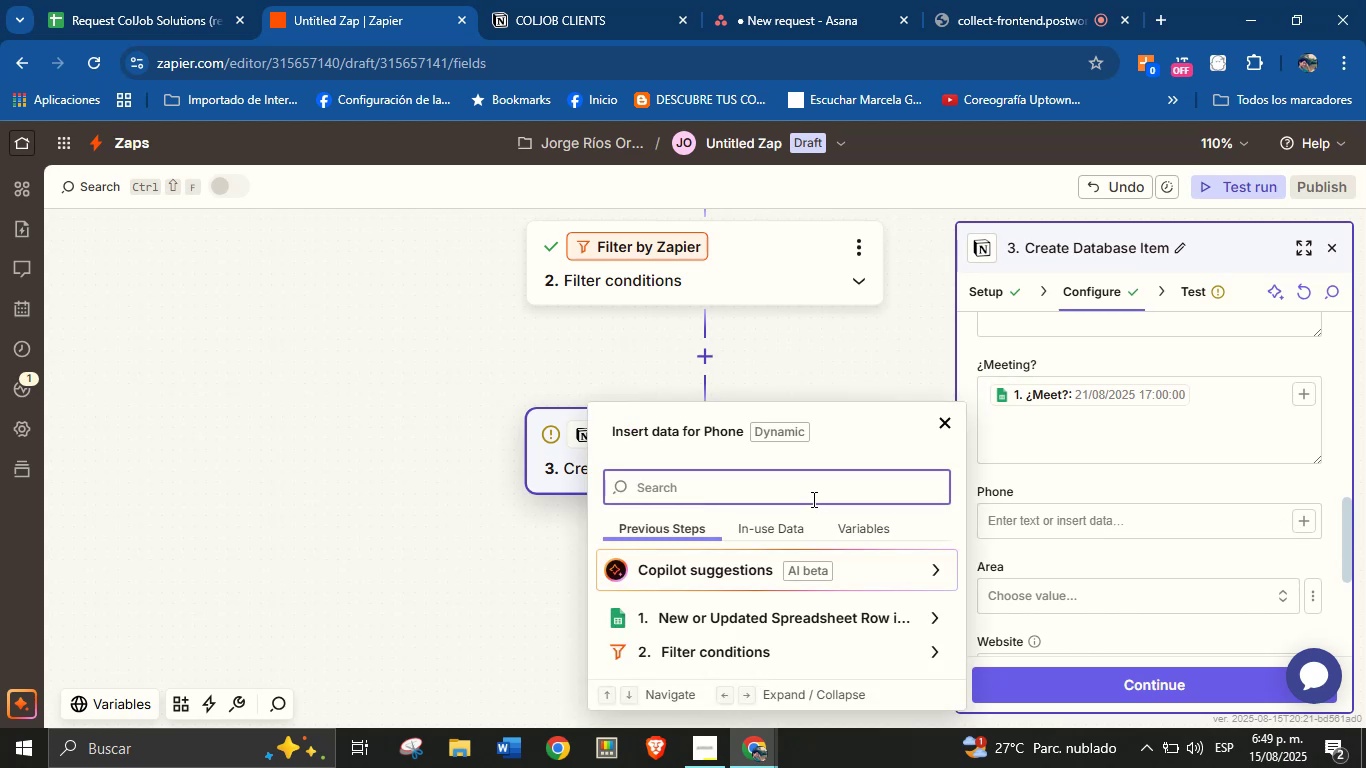 
type(ph)
 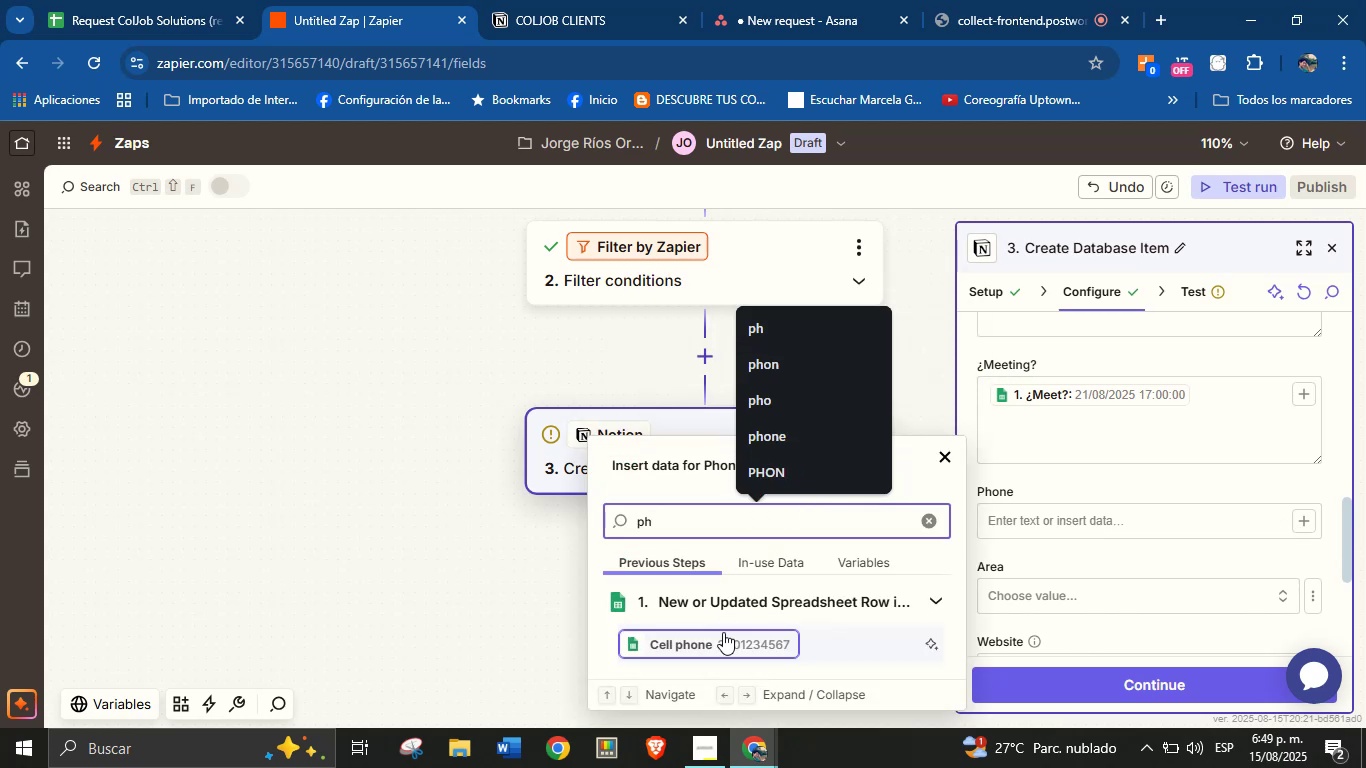 
left_click([723, 648])
 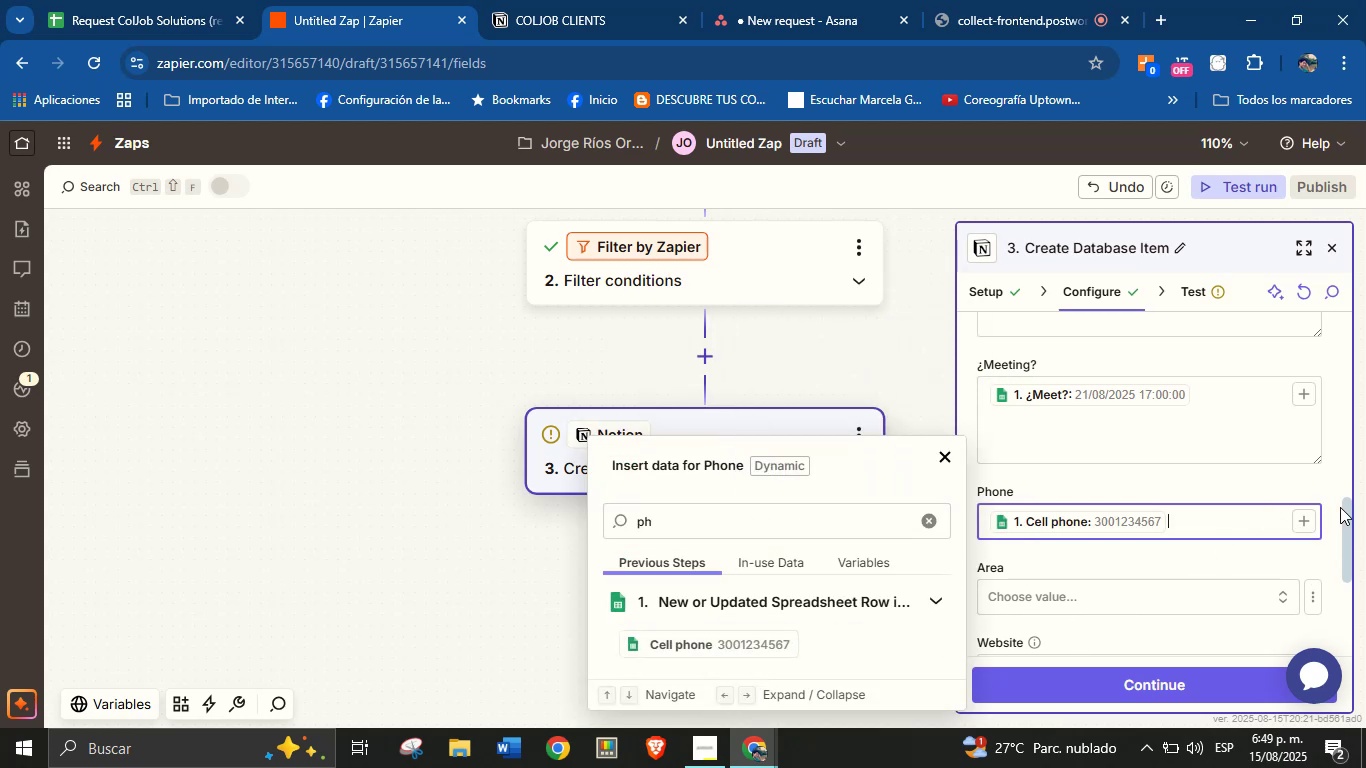 
left_click_drag(start_coordinate=[1343, 508], to_coordinate=[1343, 517])
 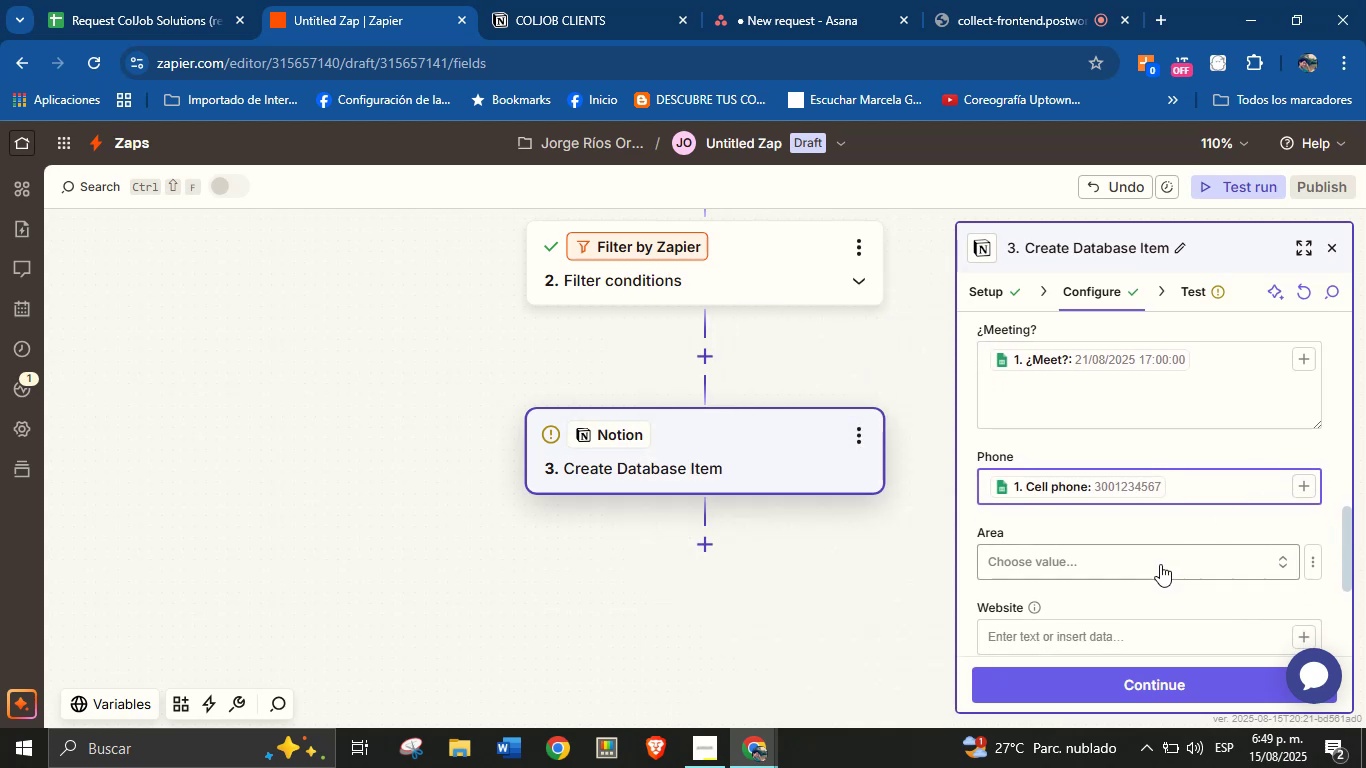 
left_click([1159, 565])
 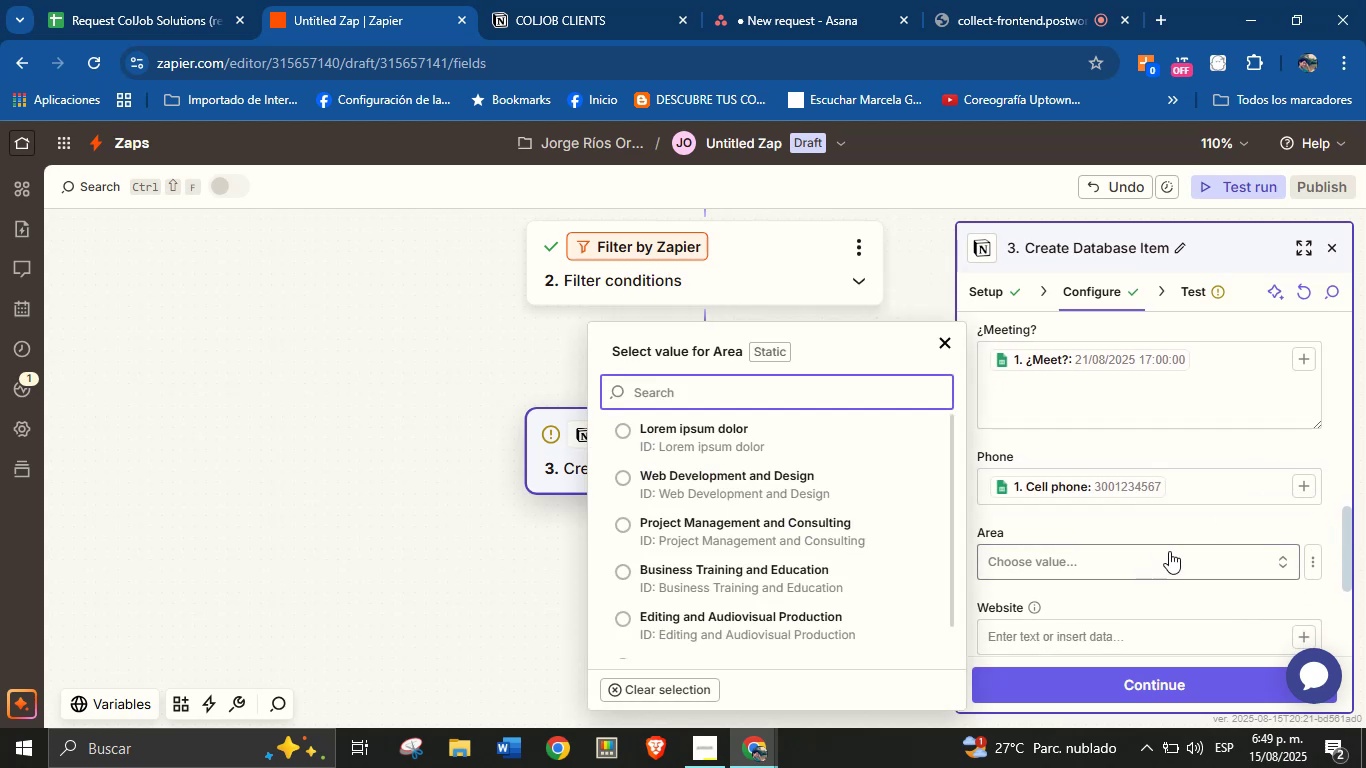 
left_click([1224, 518])
 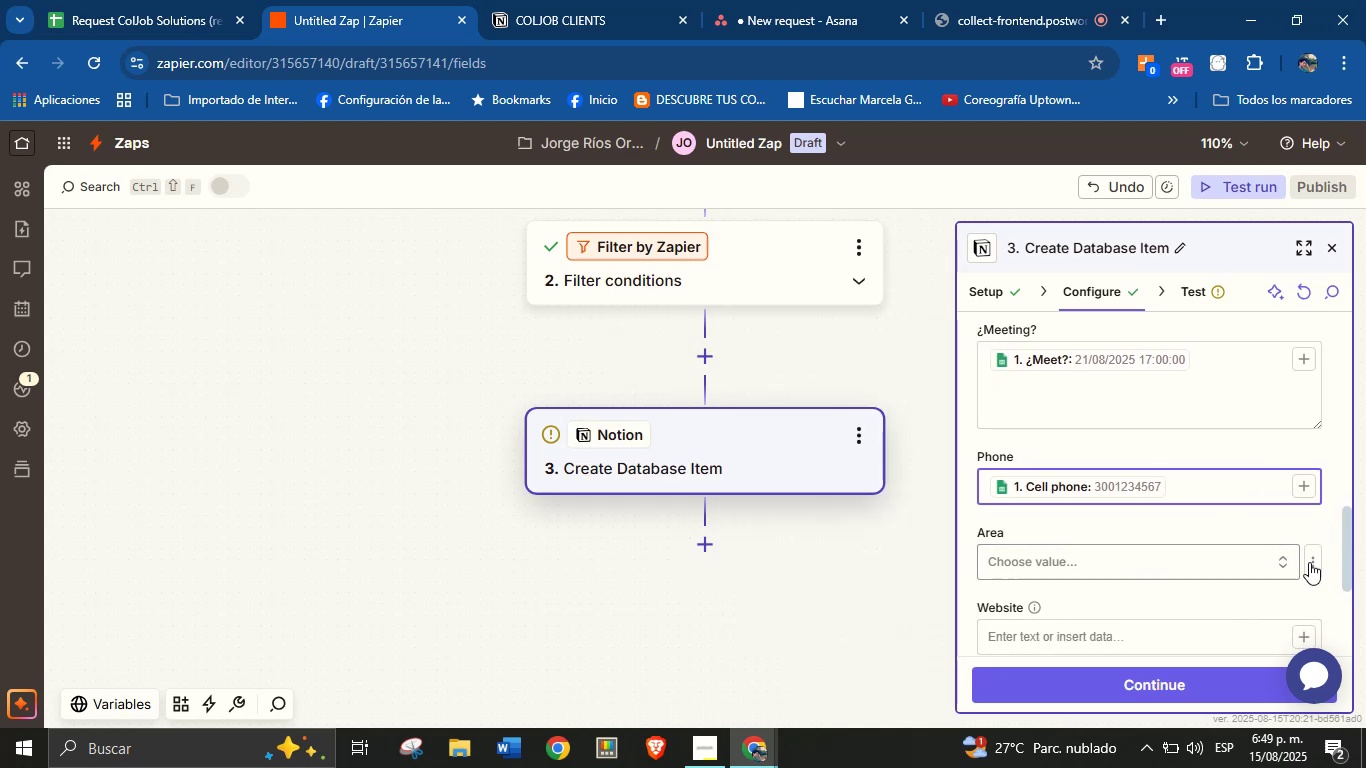 
left_click([1309, 562])
 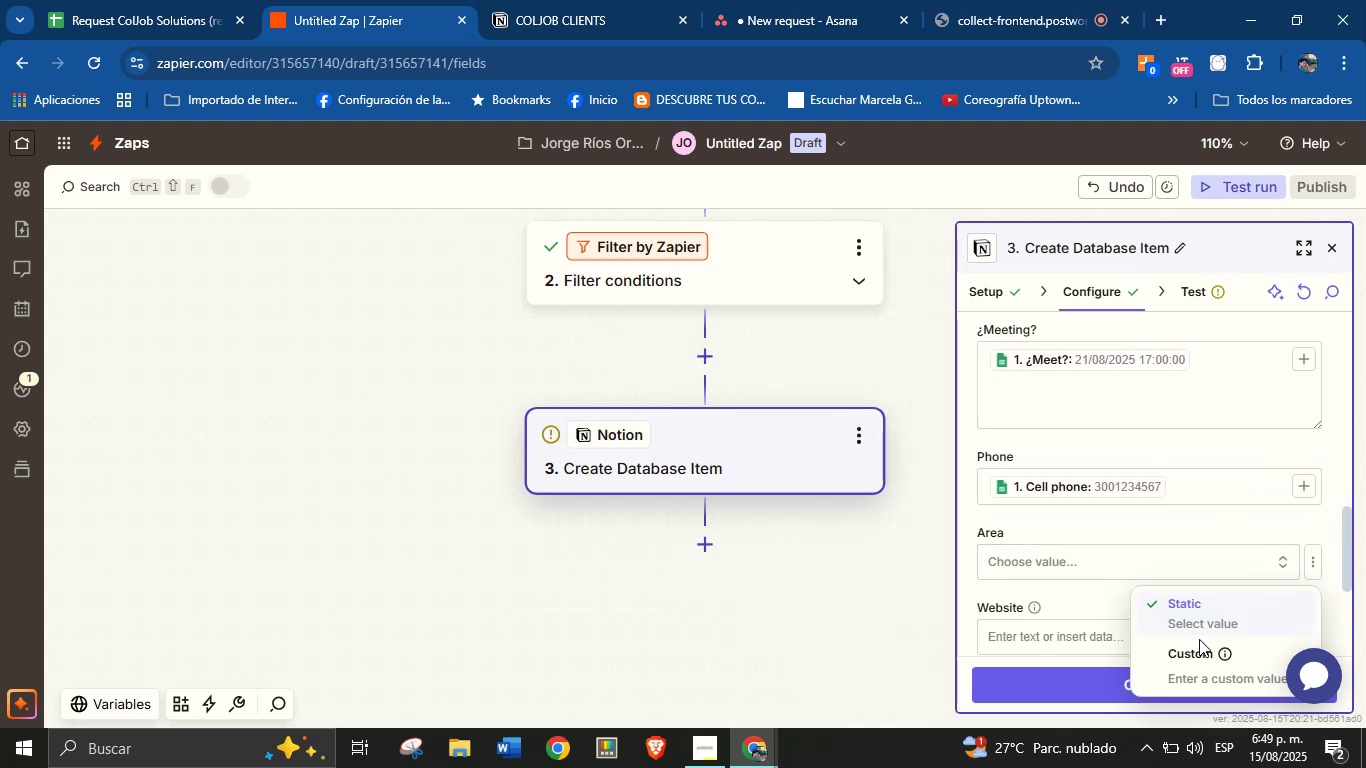 
left_click([1193, 648])
 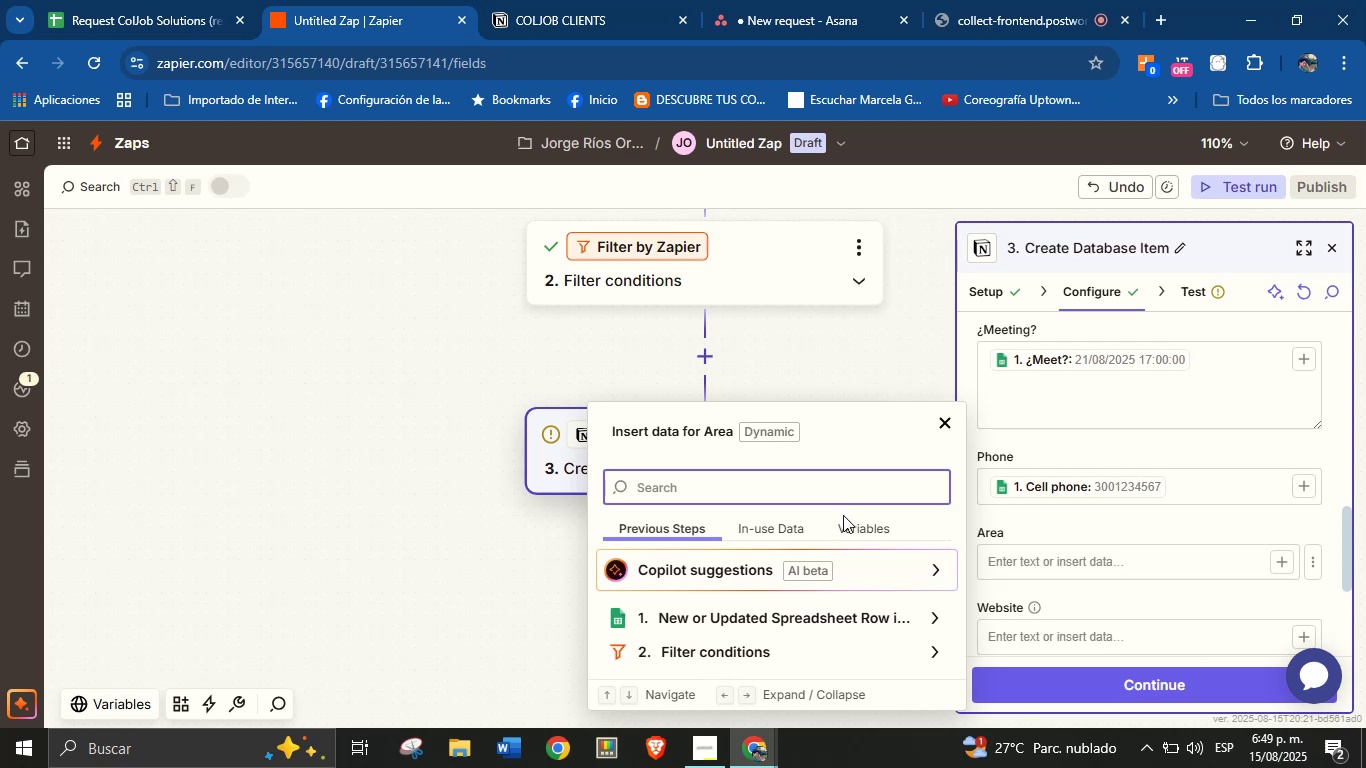 
type(are)
 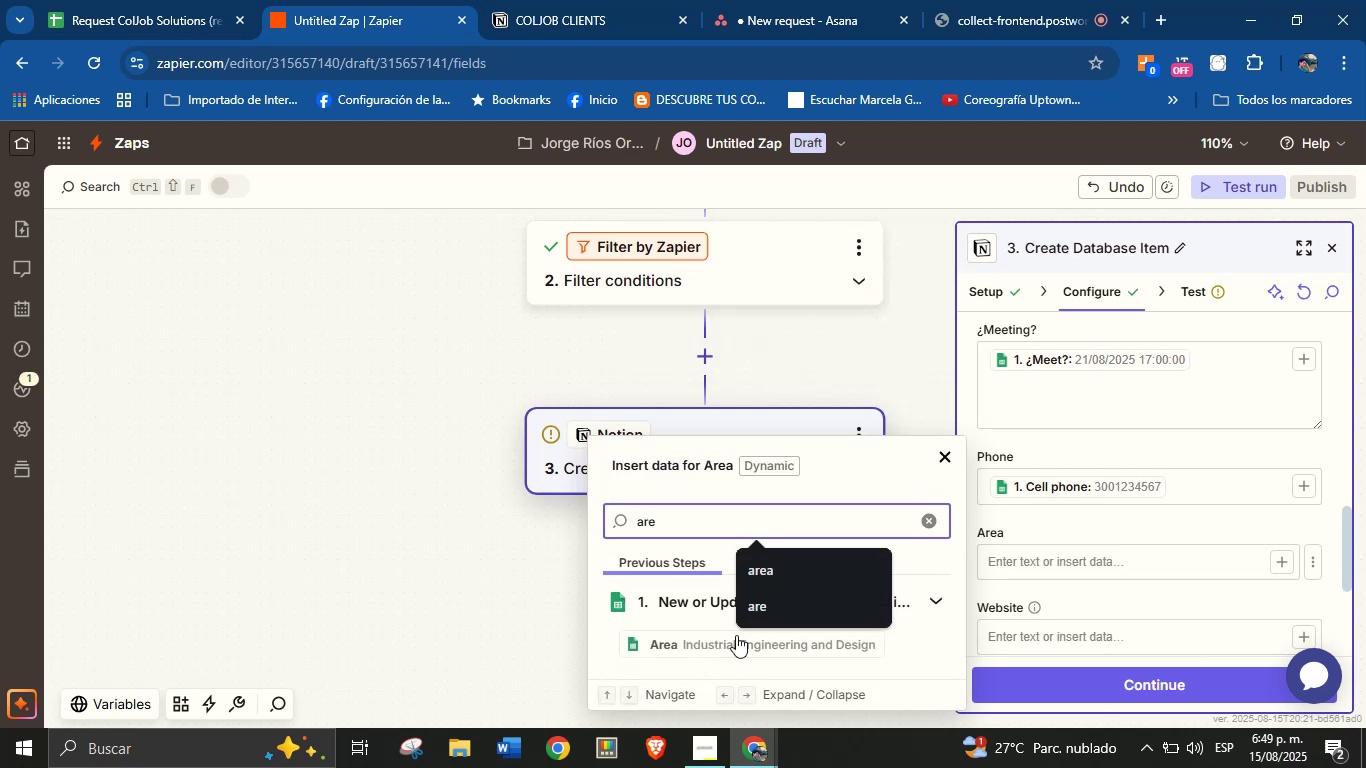 
left_click([728, 643])
 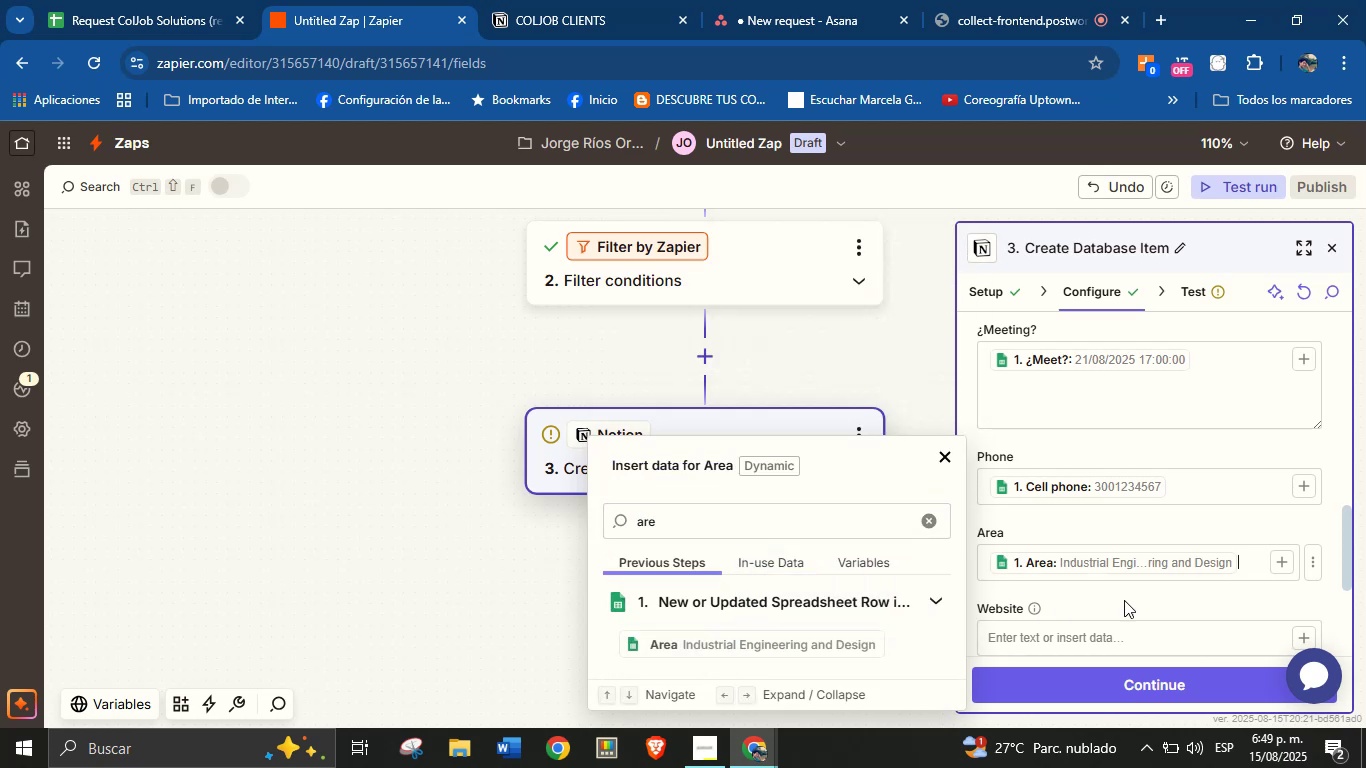 
left_click([1173, 595])
 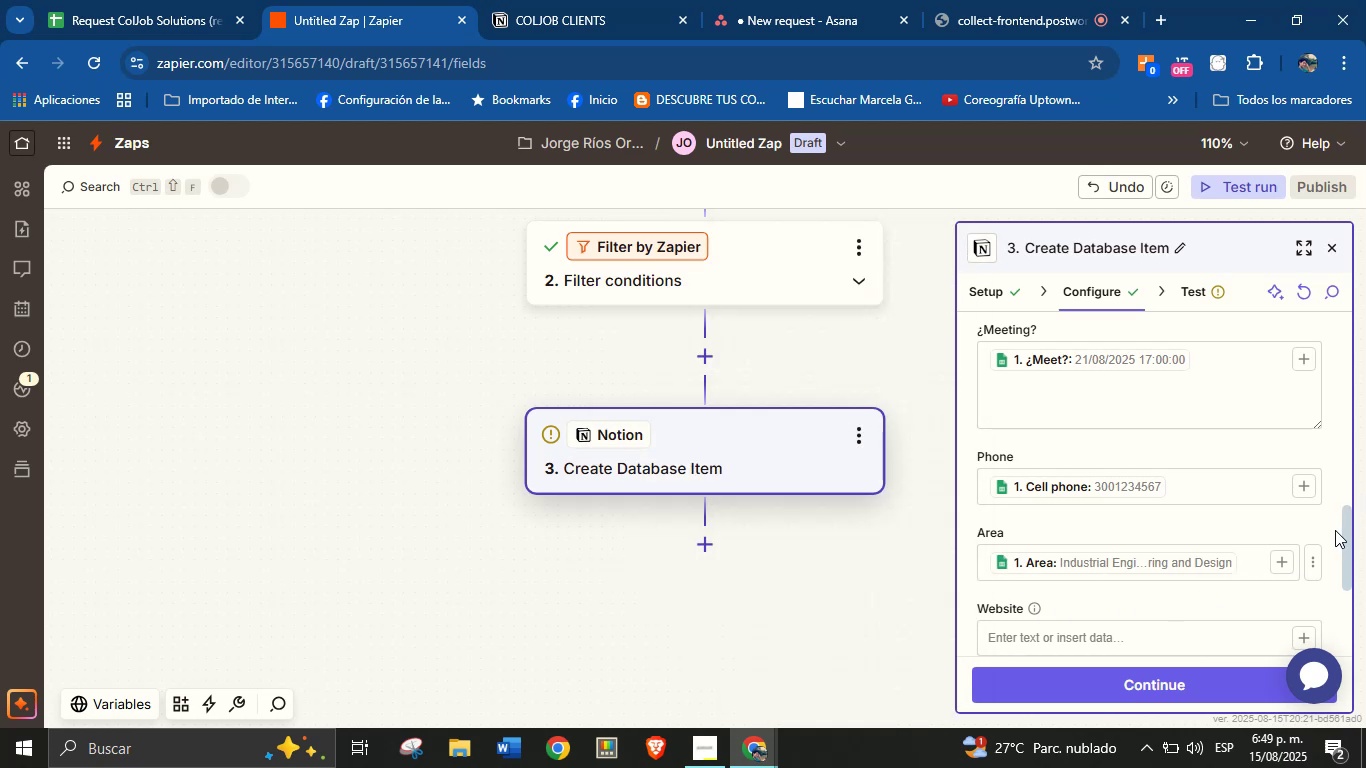 
left_click_drag(start_coordinate=[1348, 523], to_coordinate=[1335, 609])
 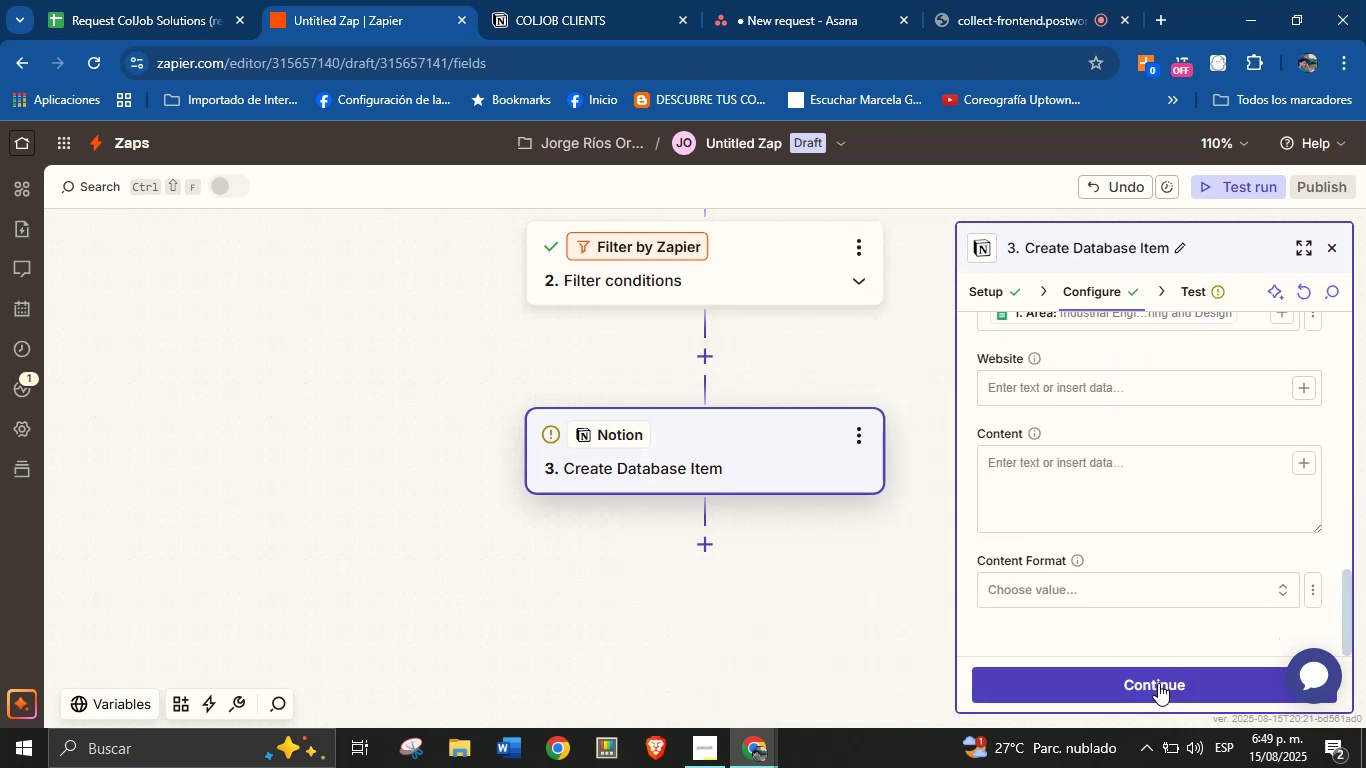 
left_click([1158, 683])
 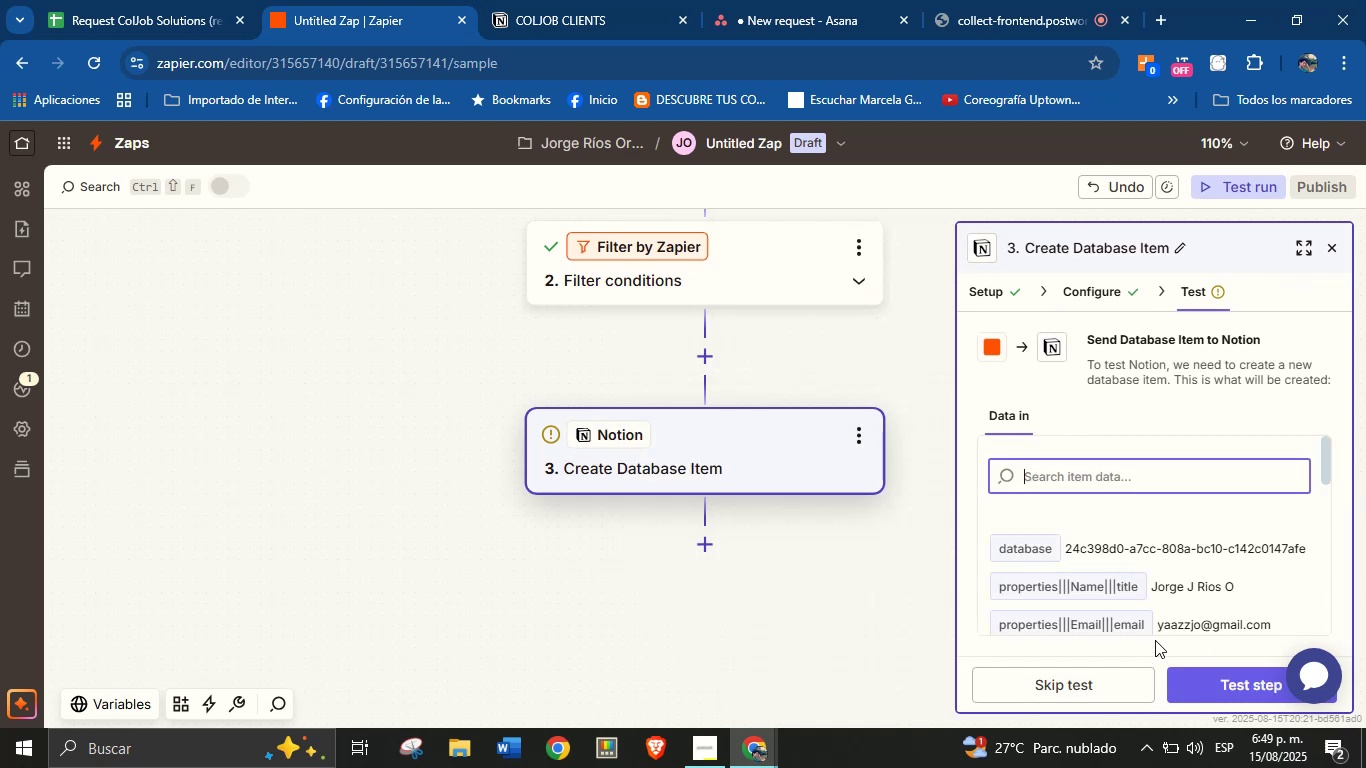 
mouse_move([1203, 577])
 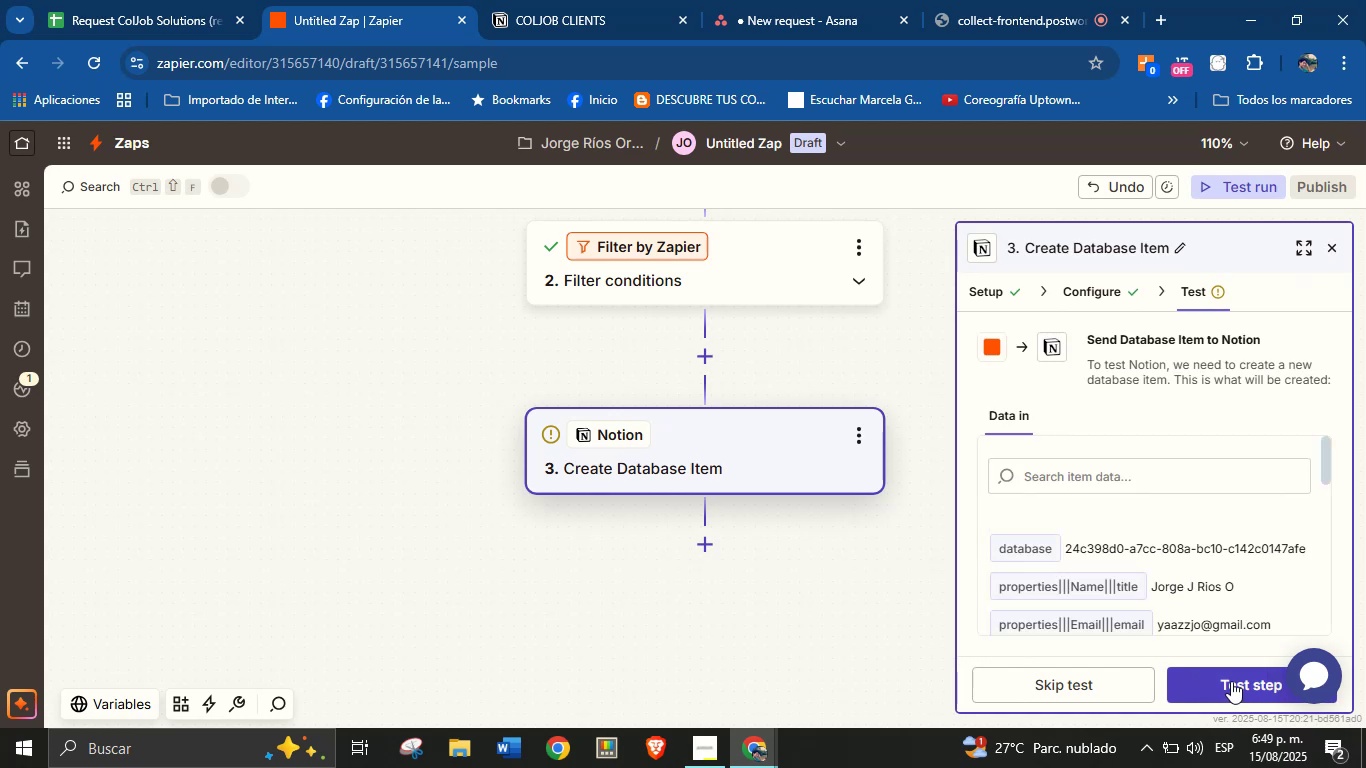 
left_click([1231, 681])
 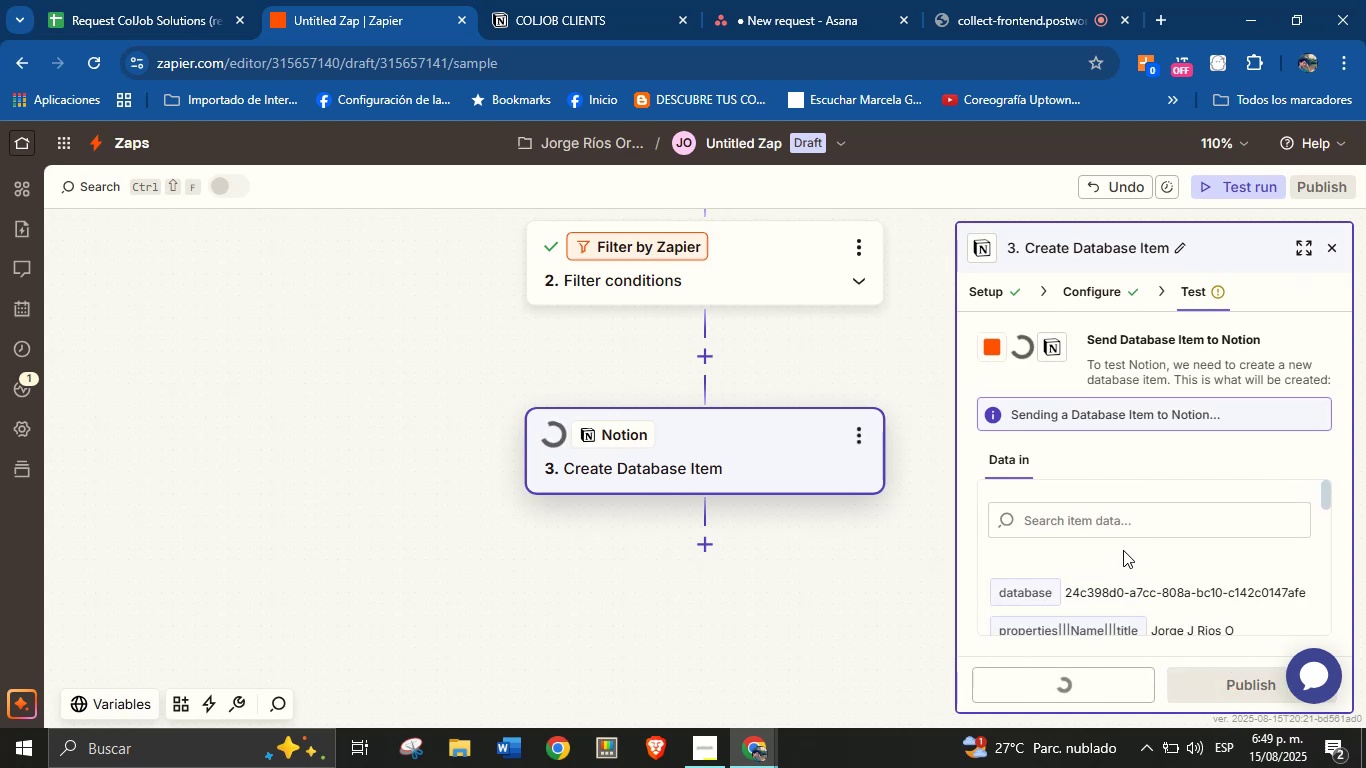 
wait(9.36)
 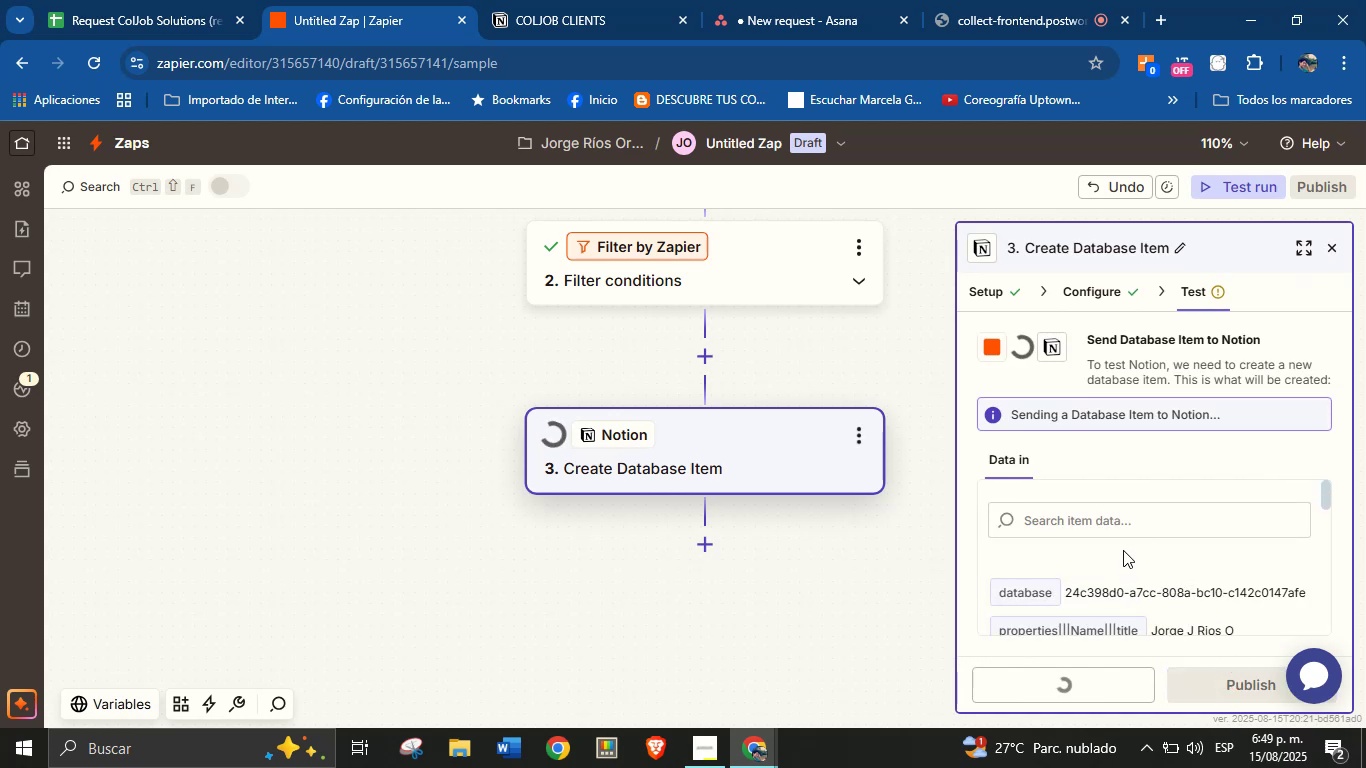 
left_click([706, 550])
 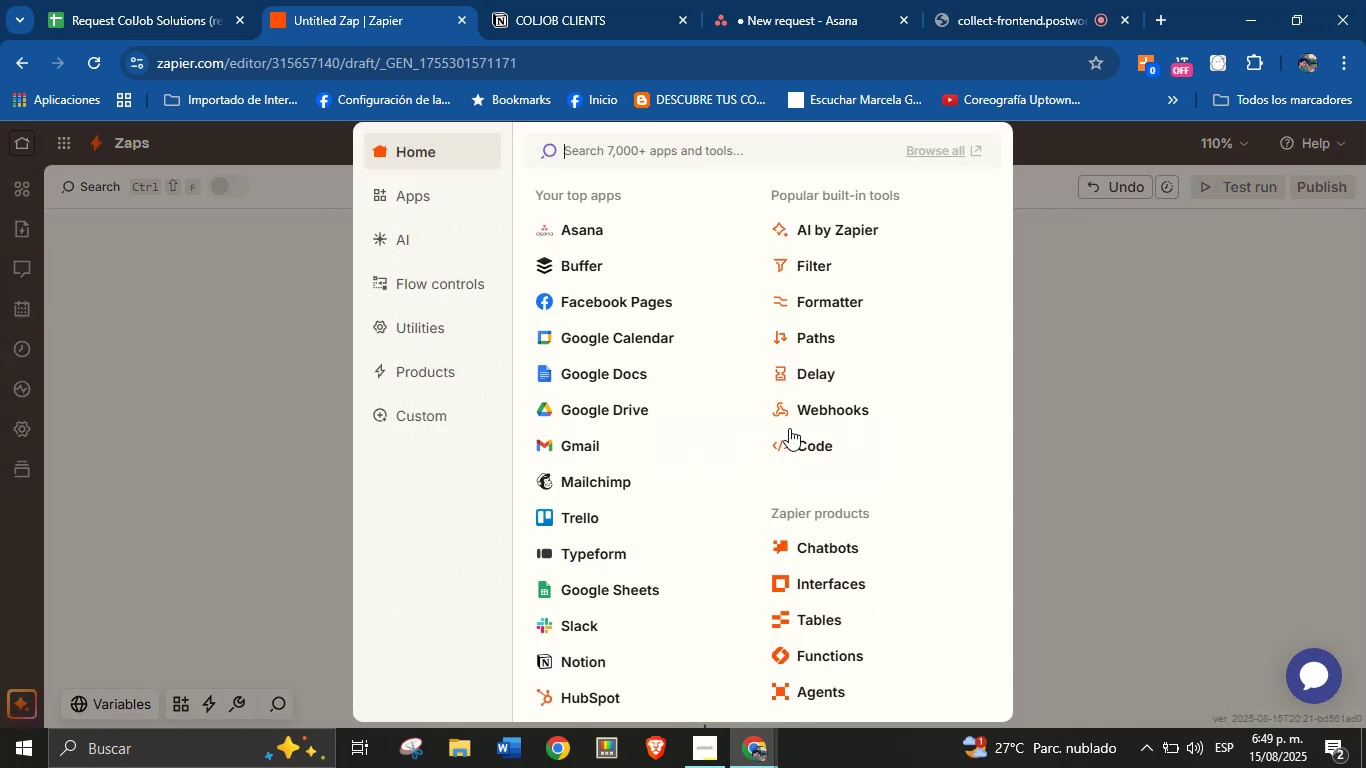 
left_click([814, 337])
 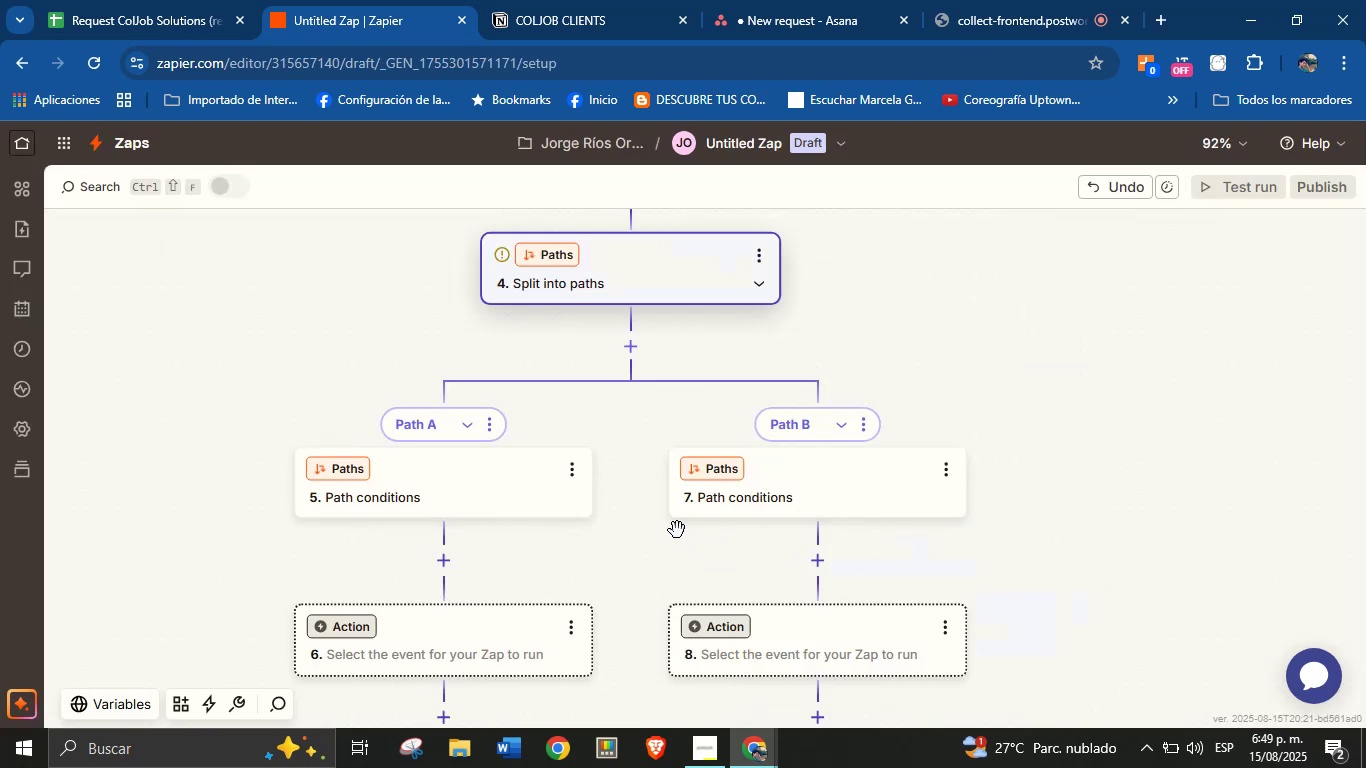 
wait(5.04)
 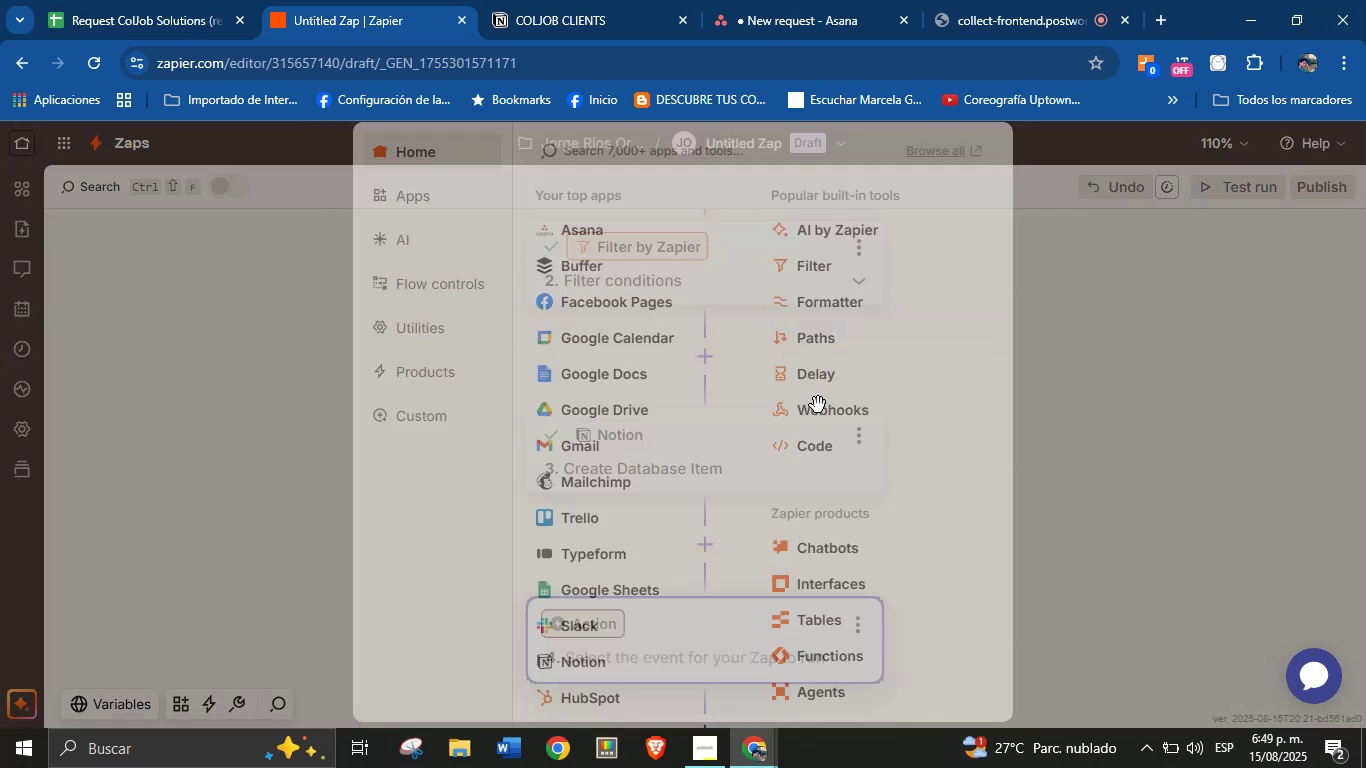 
left_click([493, 429])
 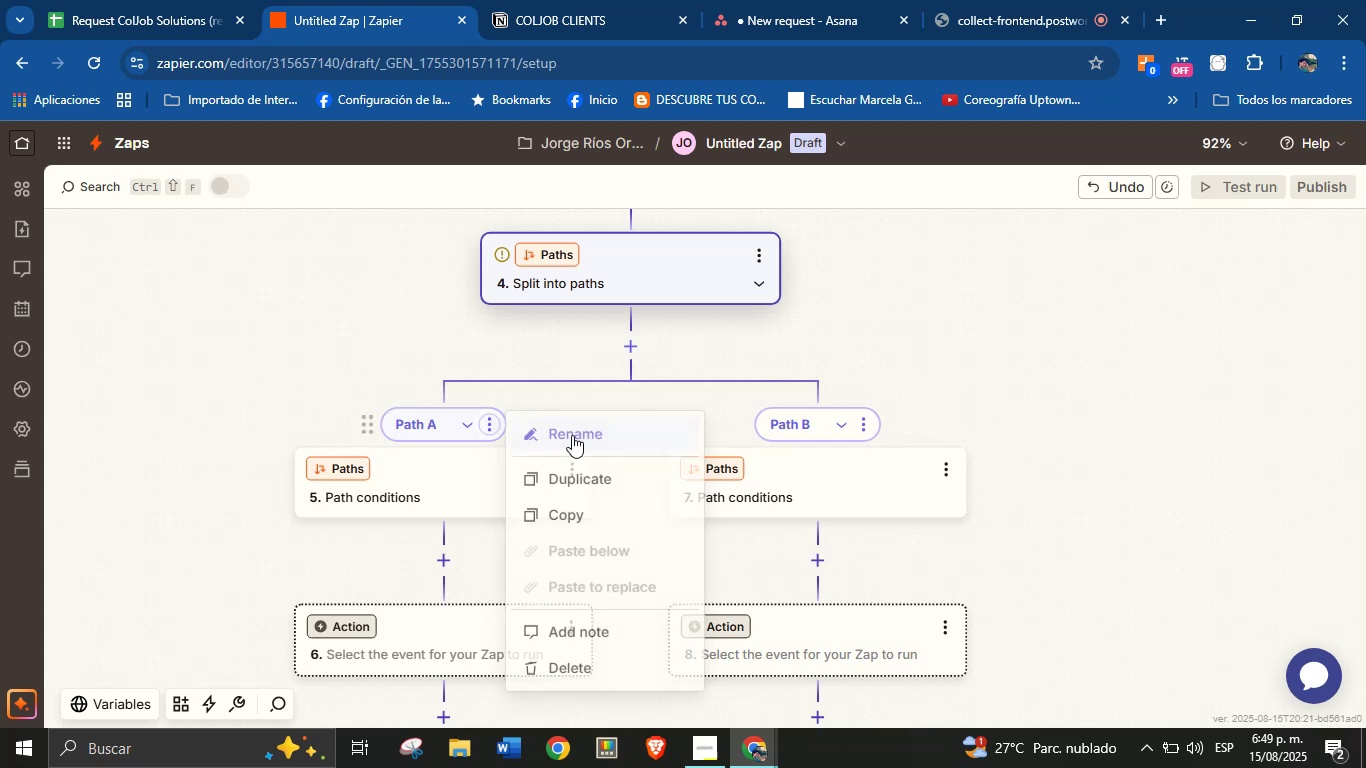 
left_click([573, 435])
 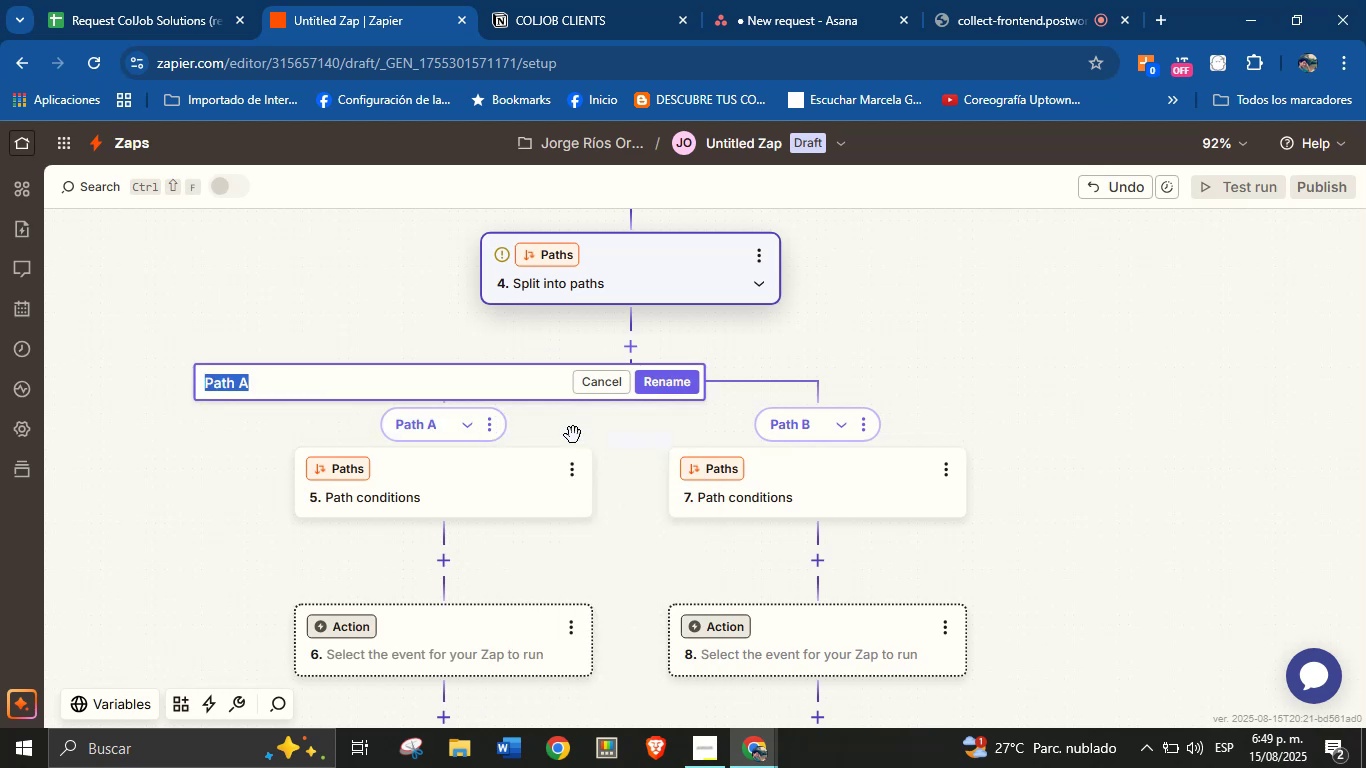 
type(Meet> no)
 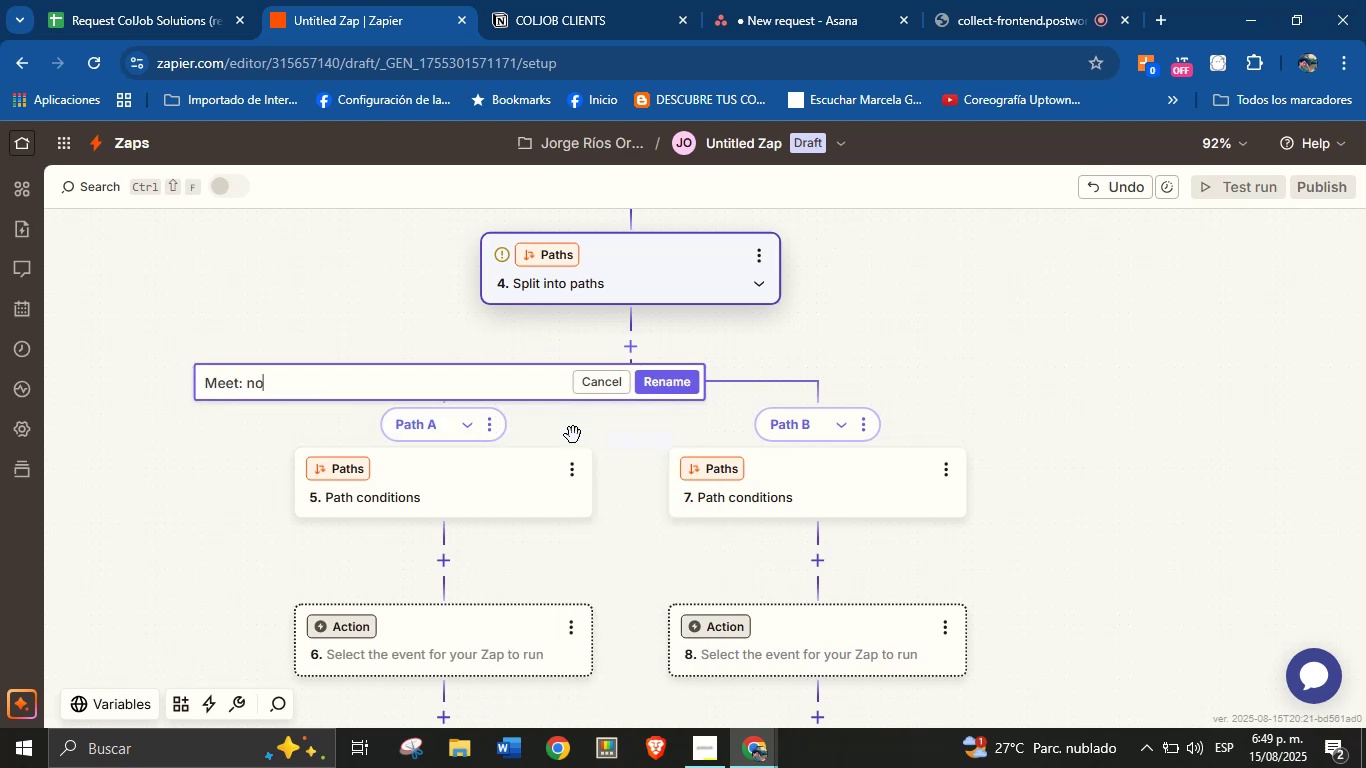 
left_click([679, 390])
 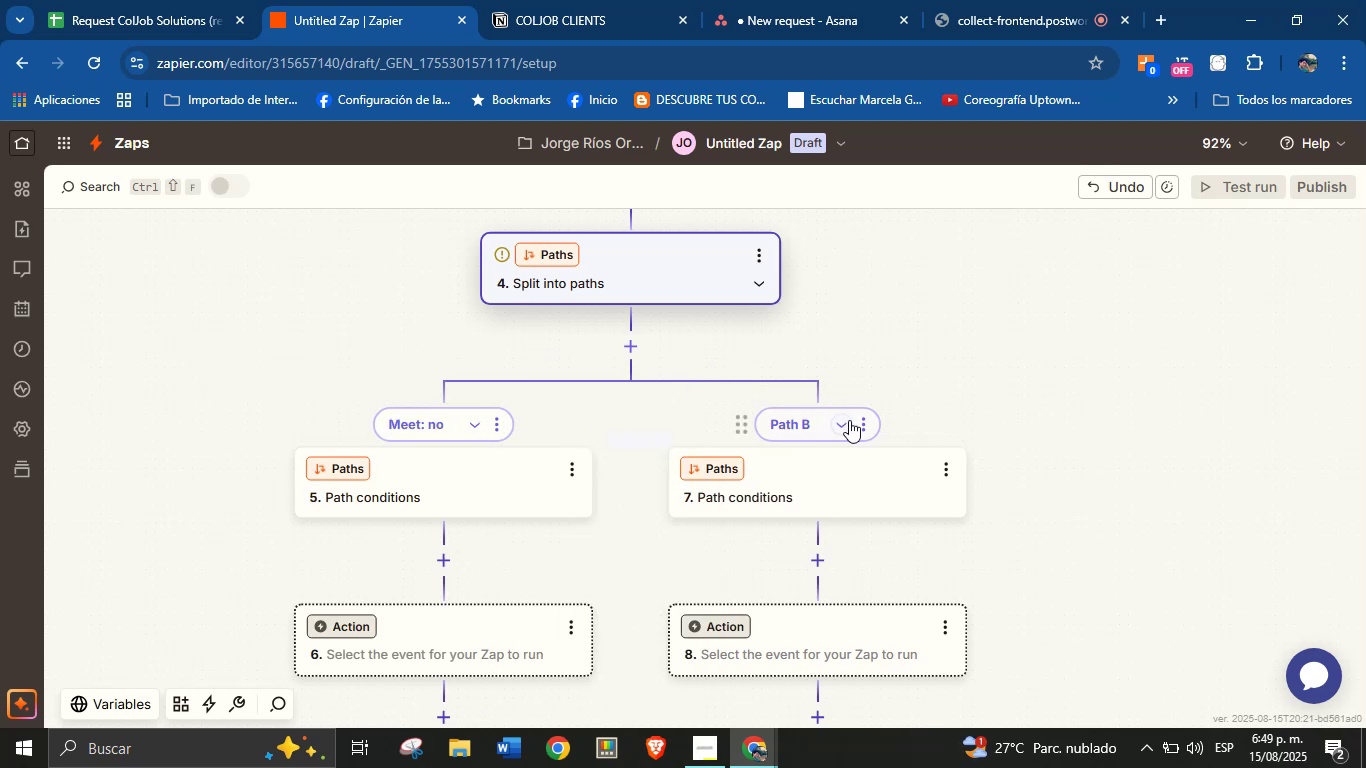 
left_click([870, 422])
 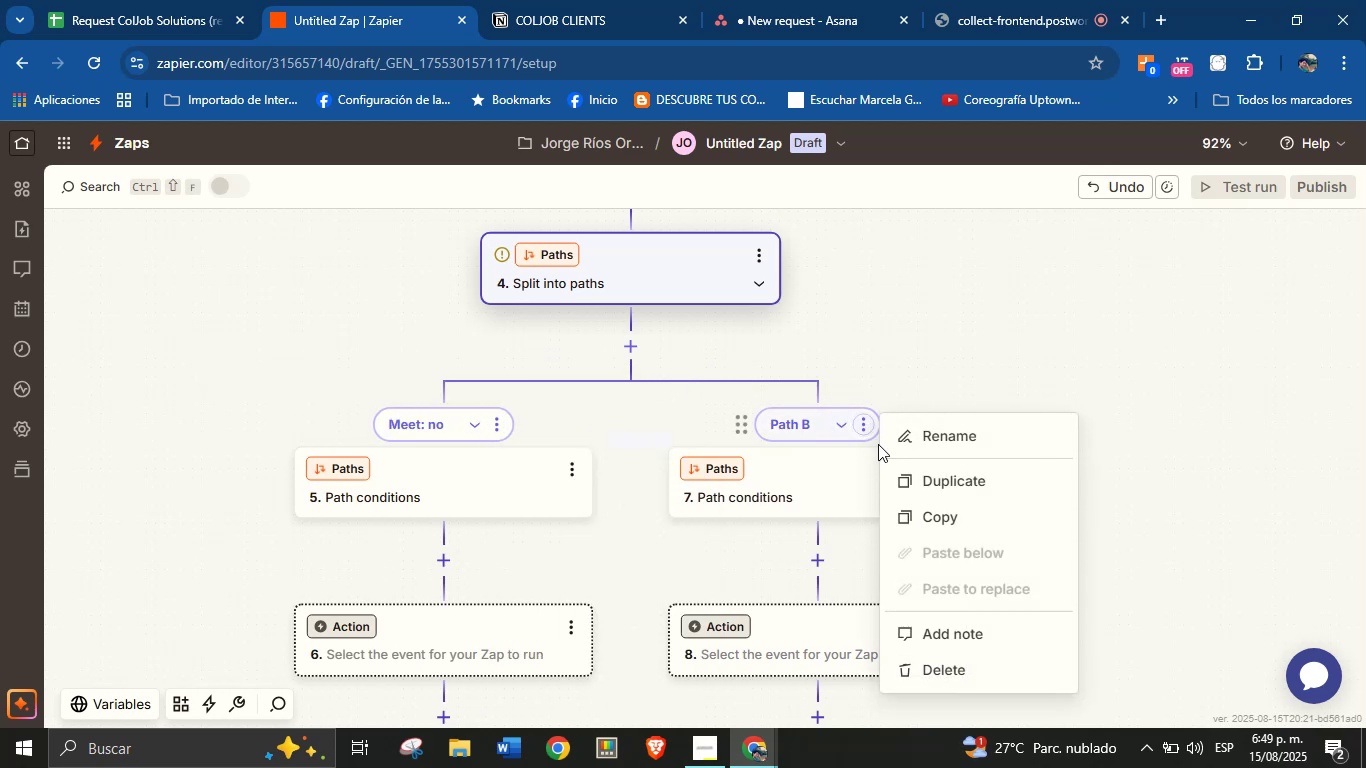 
left_click([904, 442])
 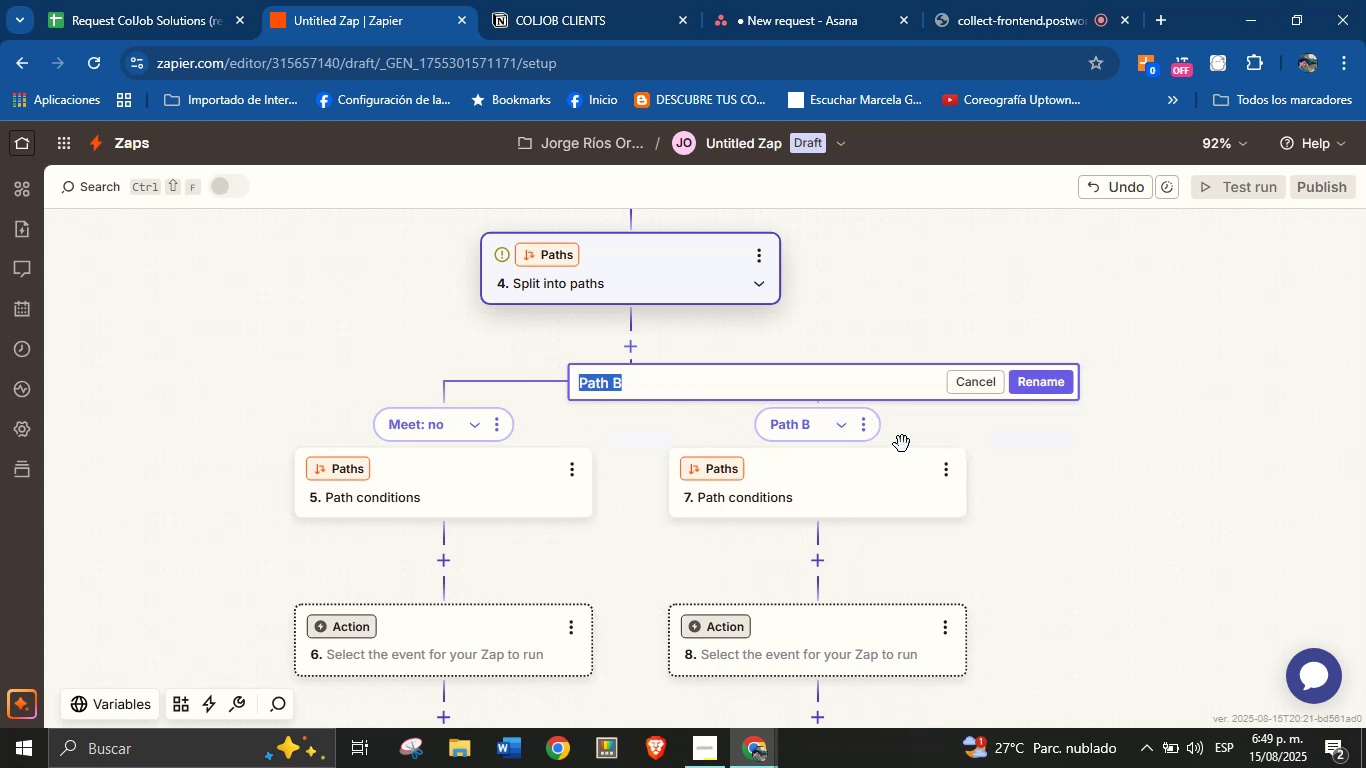 
type(Meet> no)
 